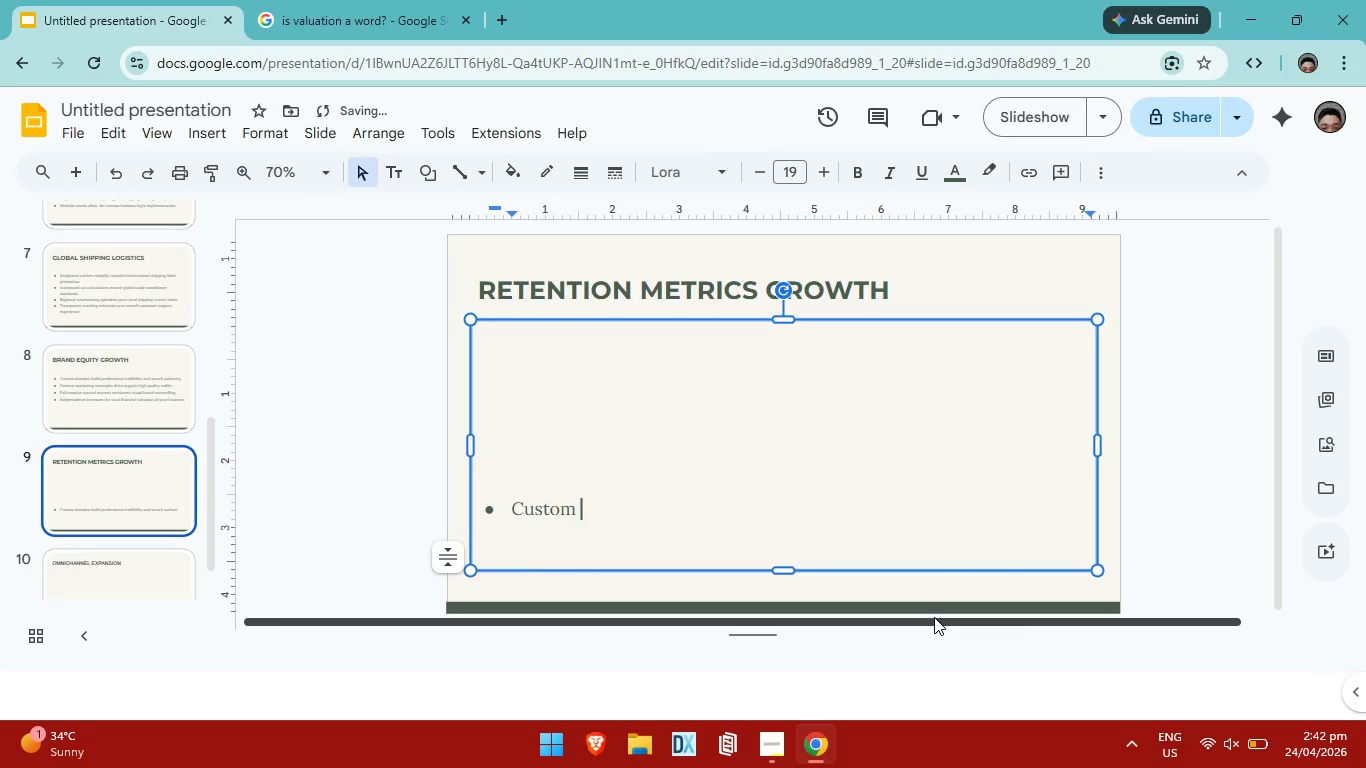 
key(Control+Backspace)
 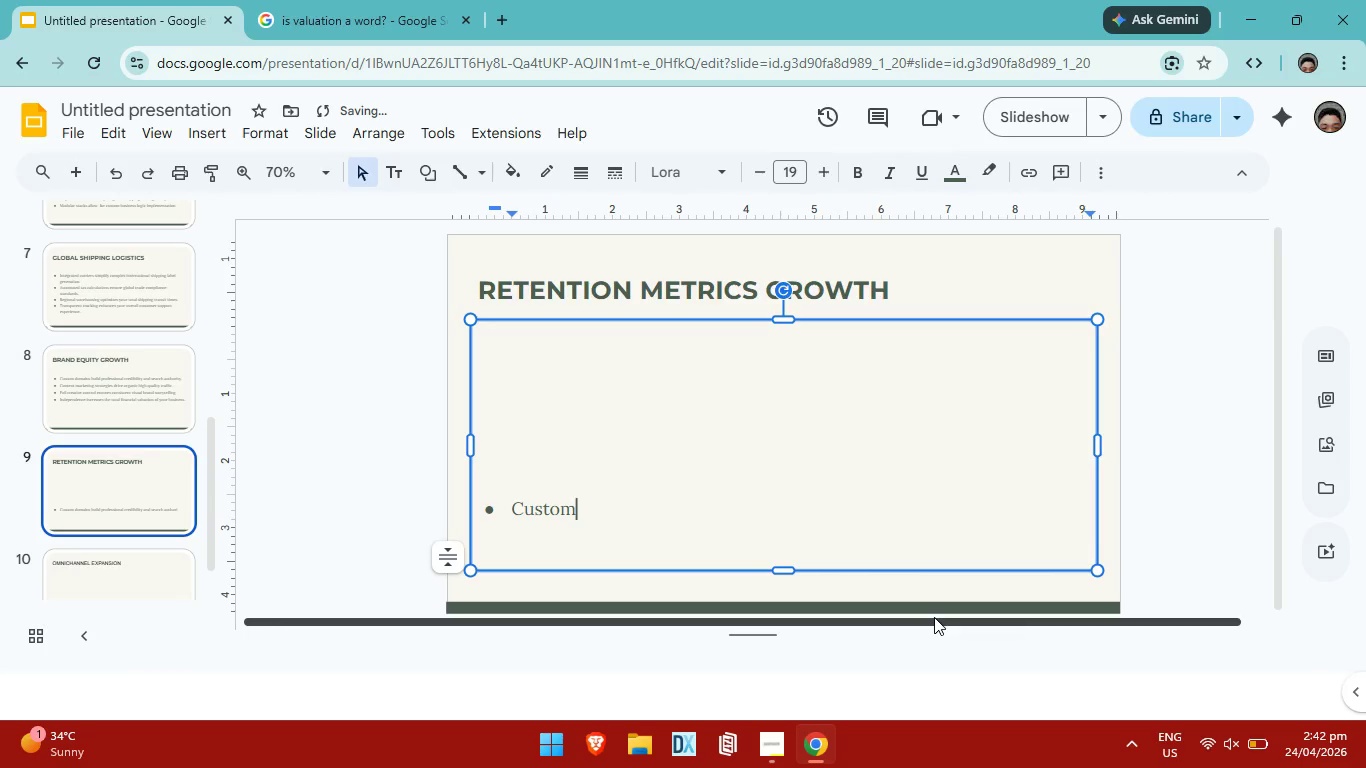 
key(Control+Backspace)
 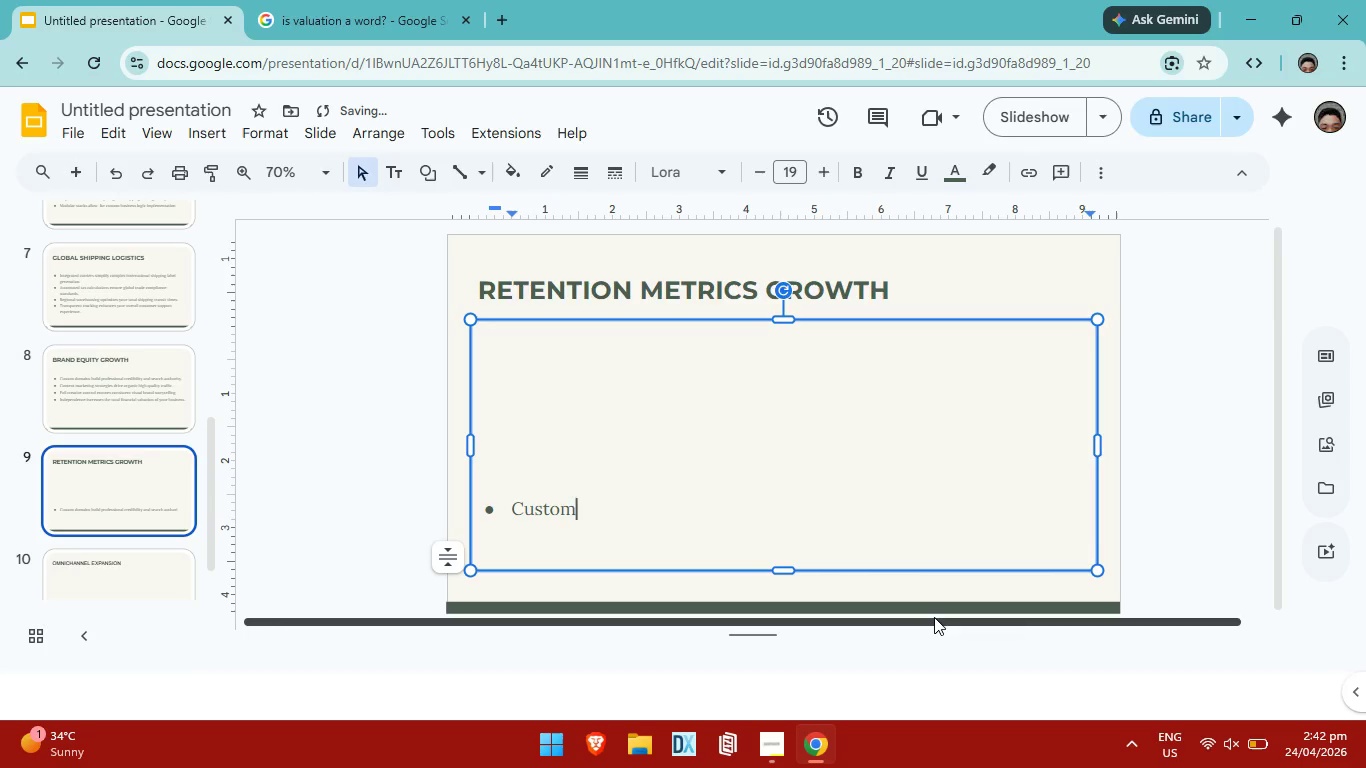 
key(Control+Backspace)
 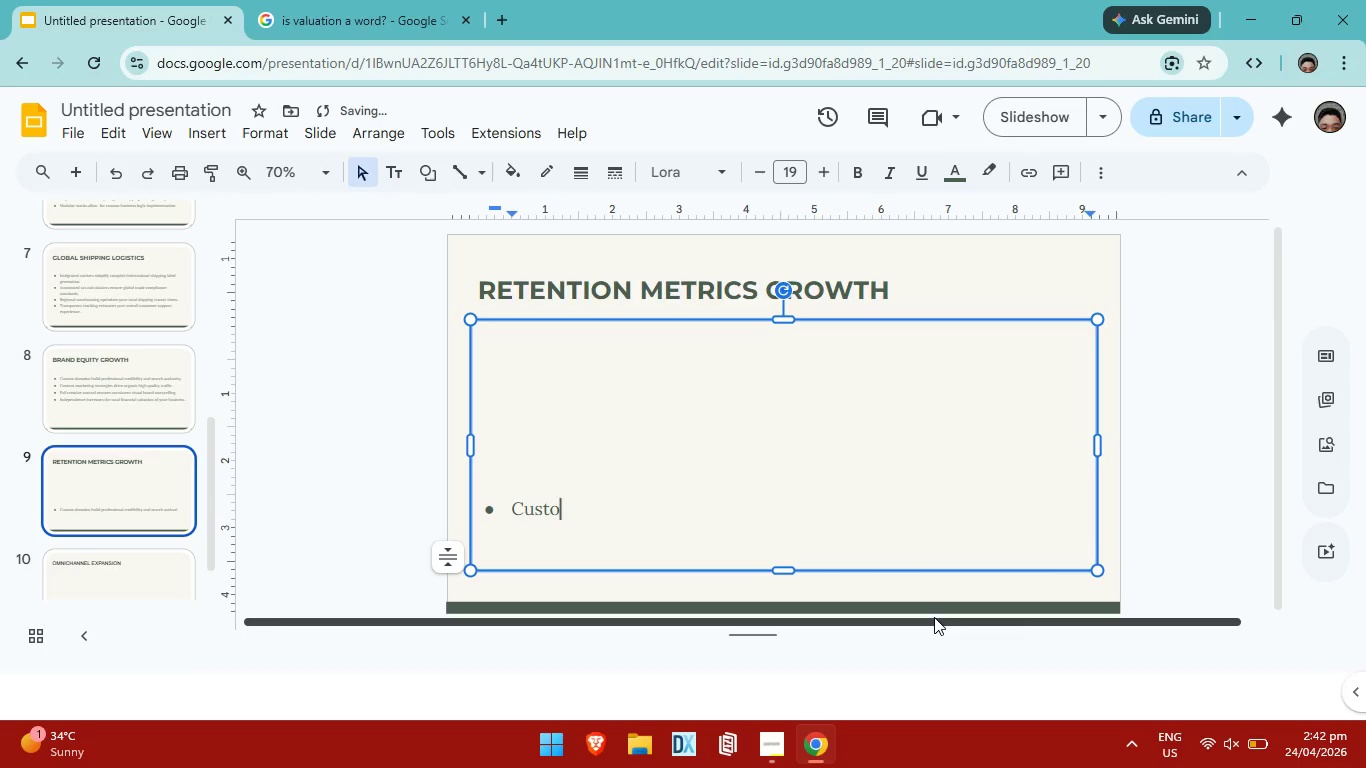 
key(Control+Backspace)
 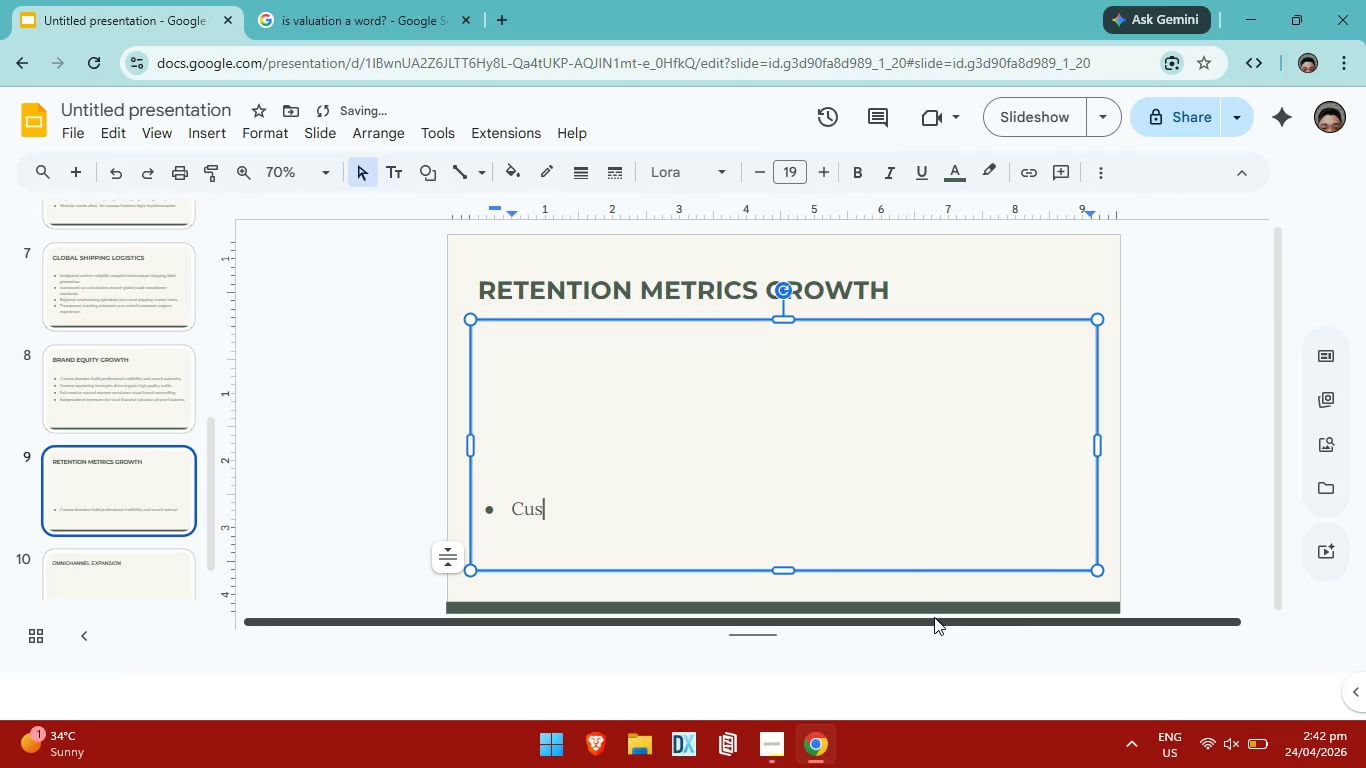 
key(Control+Backspace)
 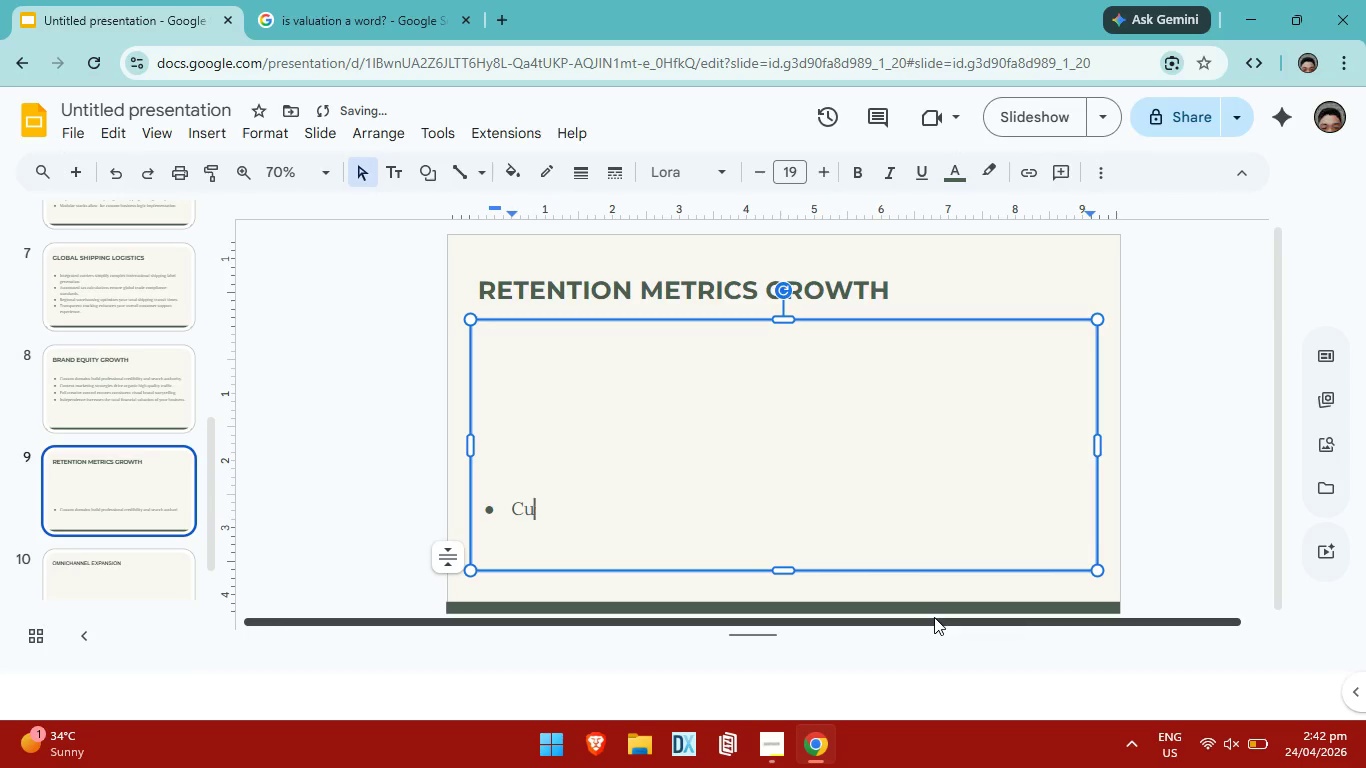 
key(Control+Backspace)
 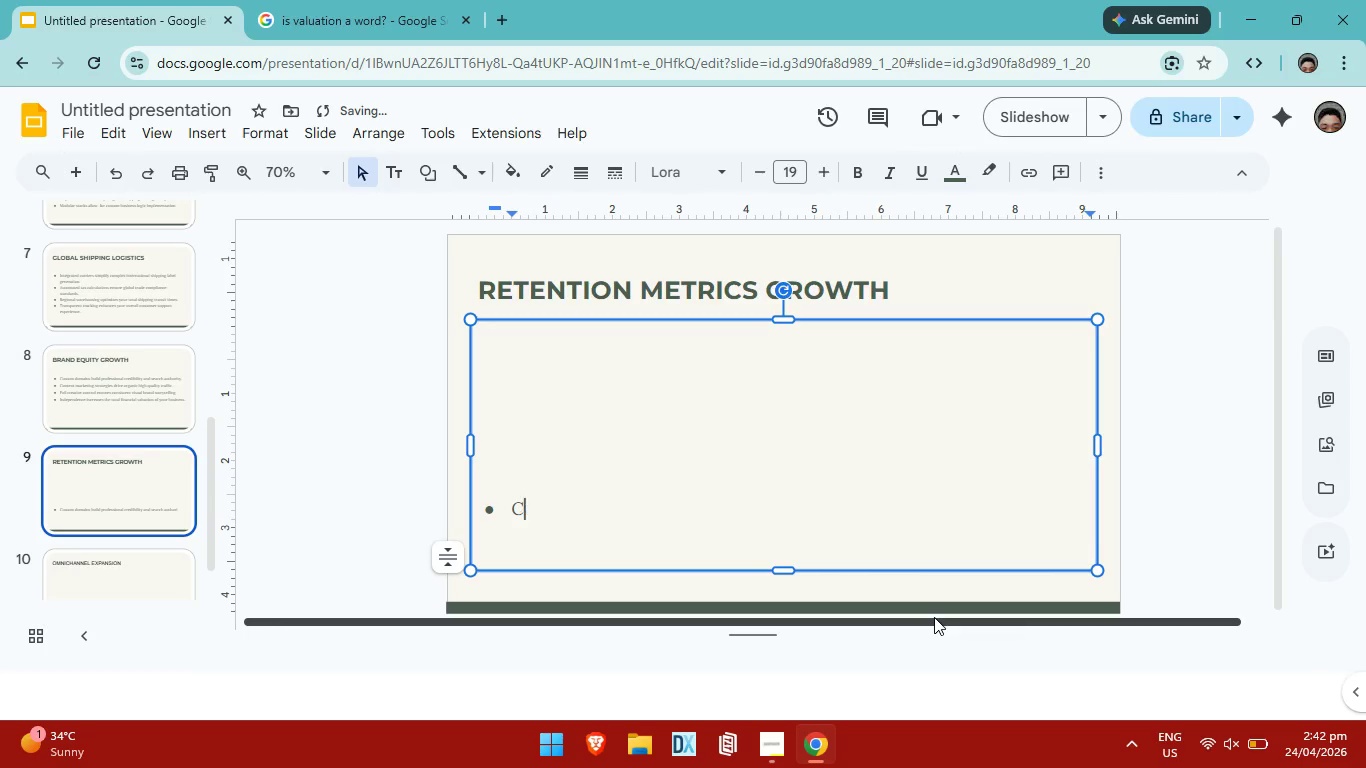 
key(Control+Backspace)
 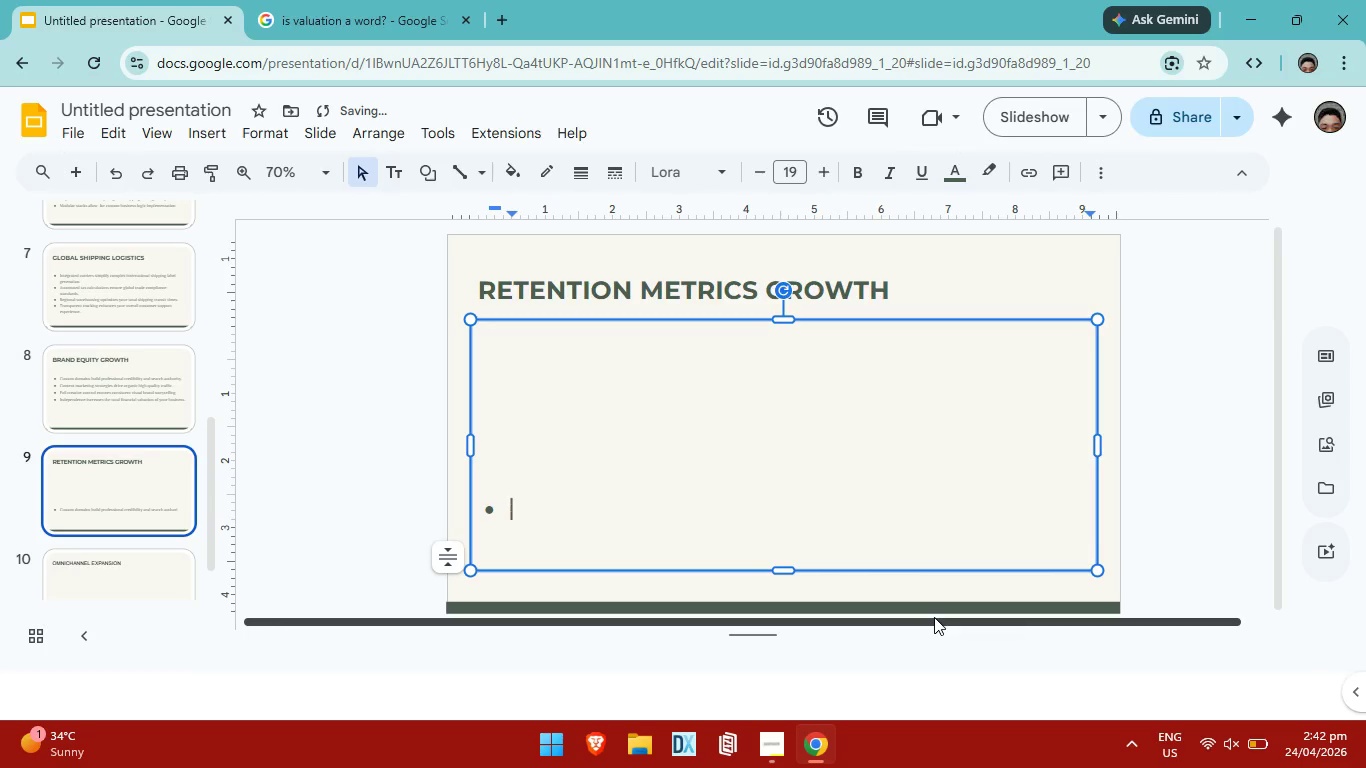 
key(Control+Backspace)
 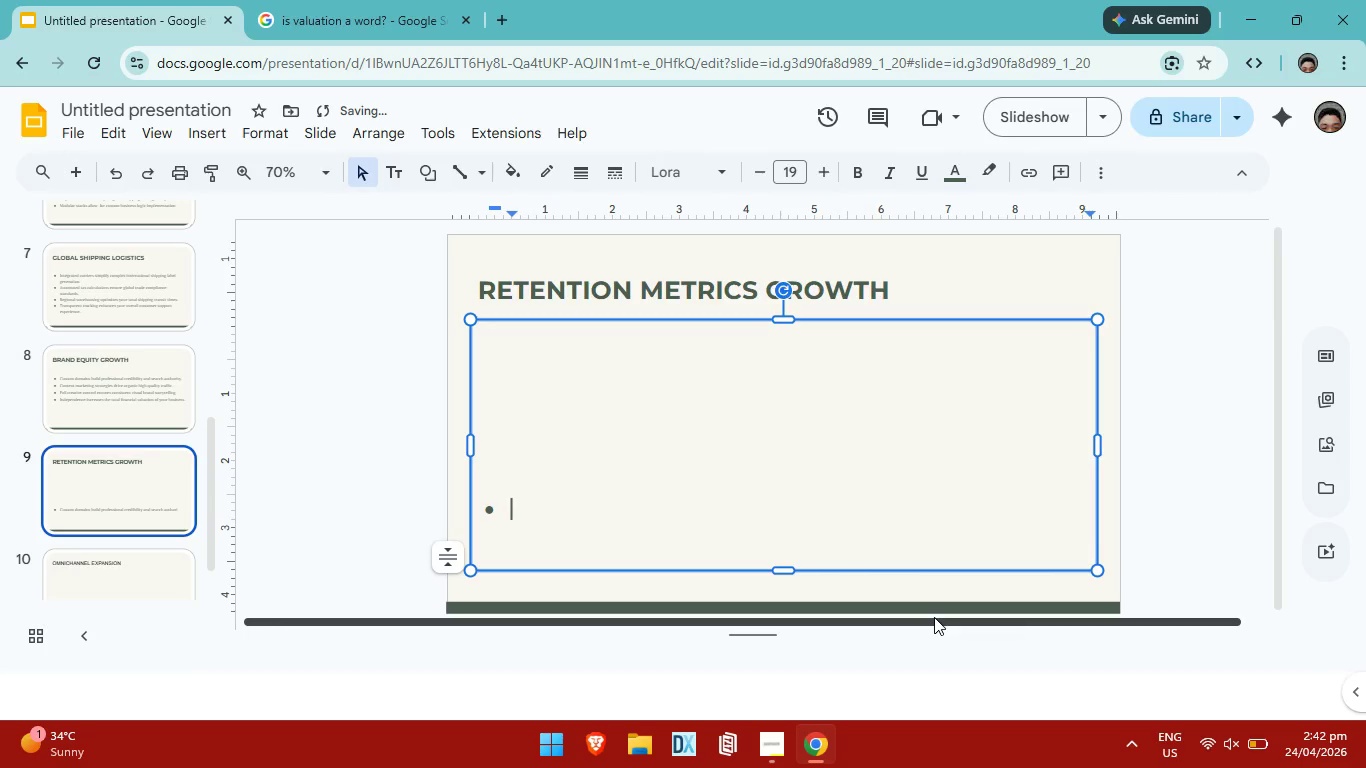 
key(Control+CapsLock)
 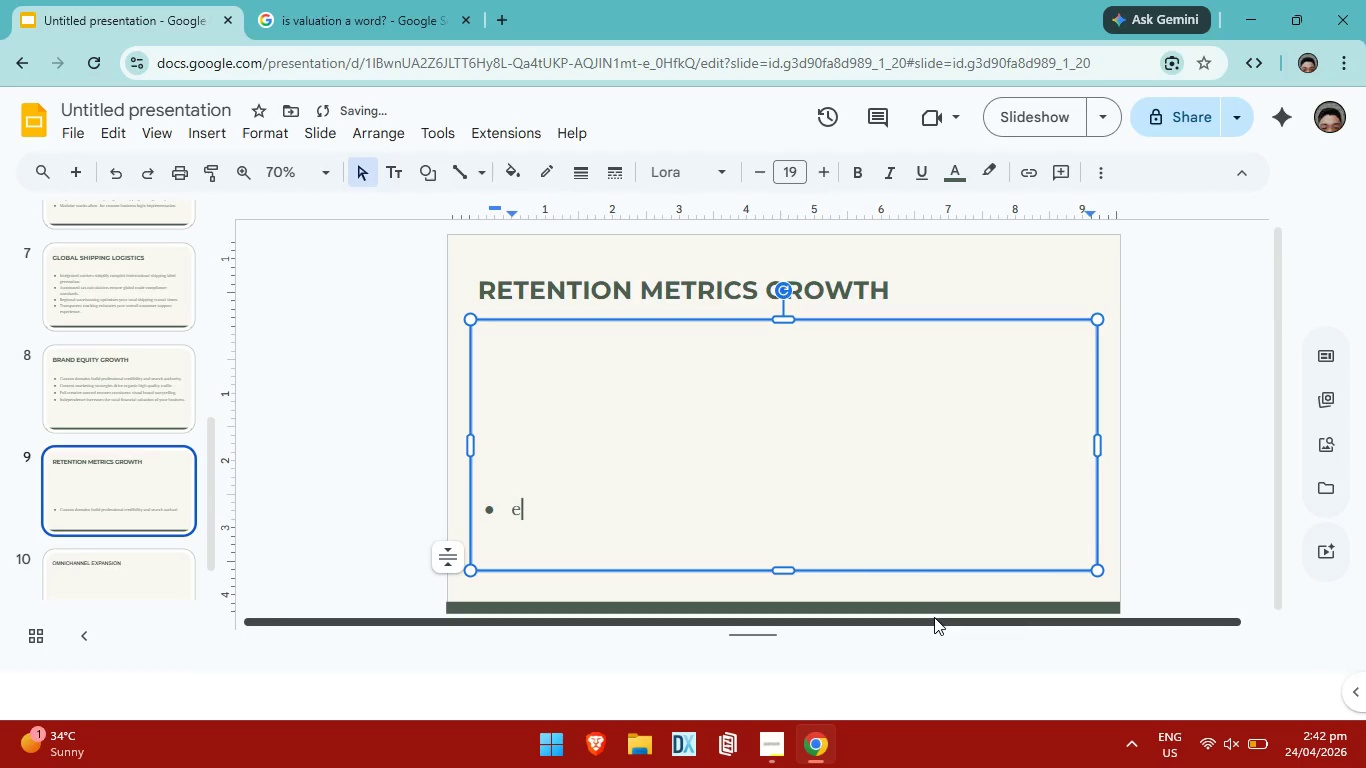 
key(Control+E)
 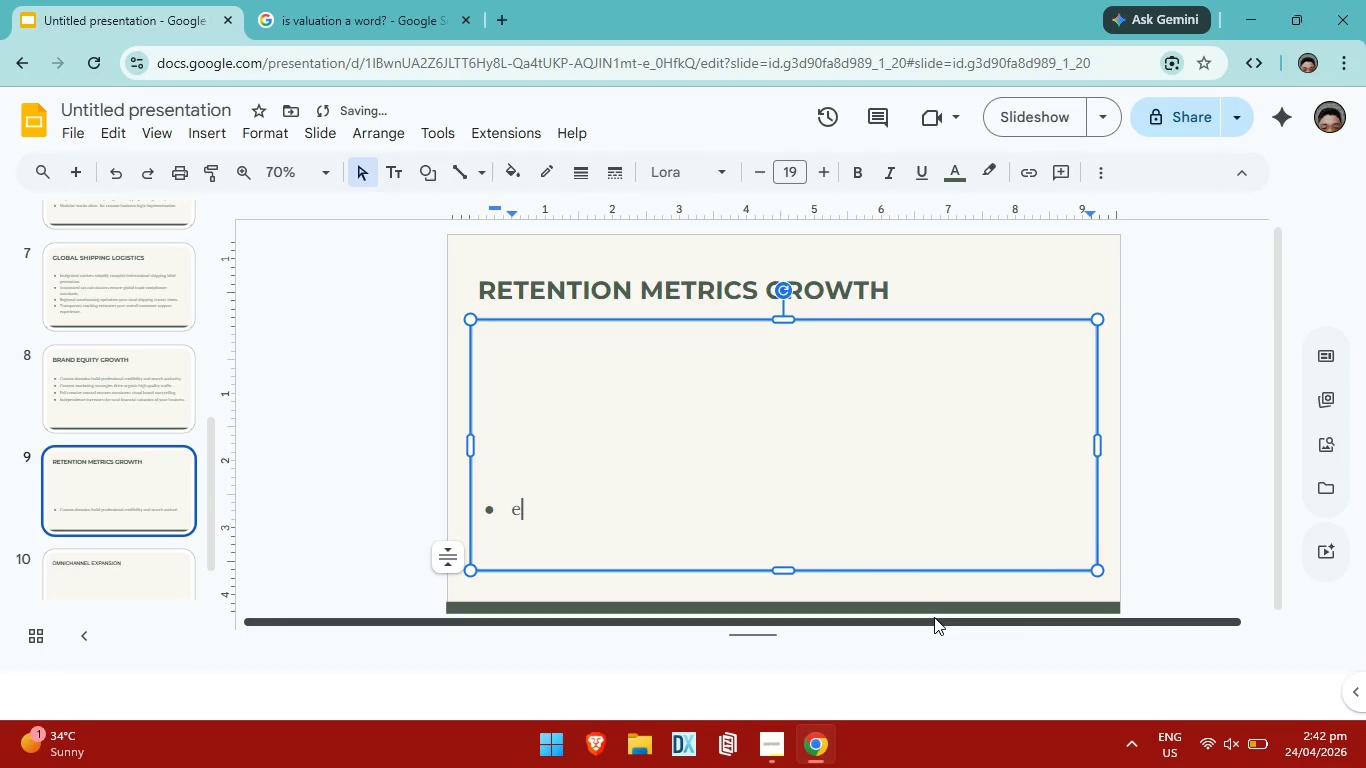 
key(Control+CapsLock)
 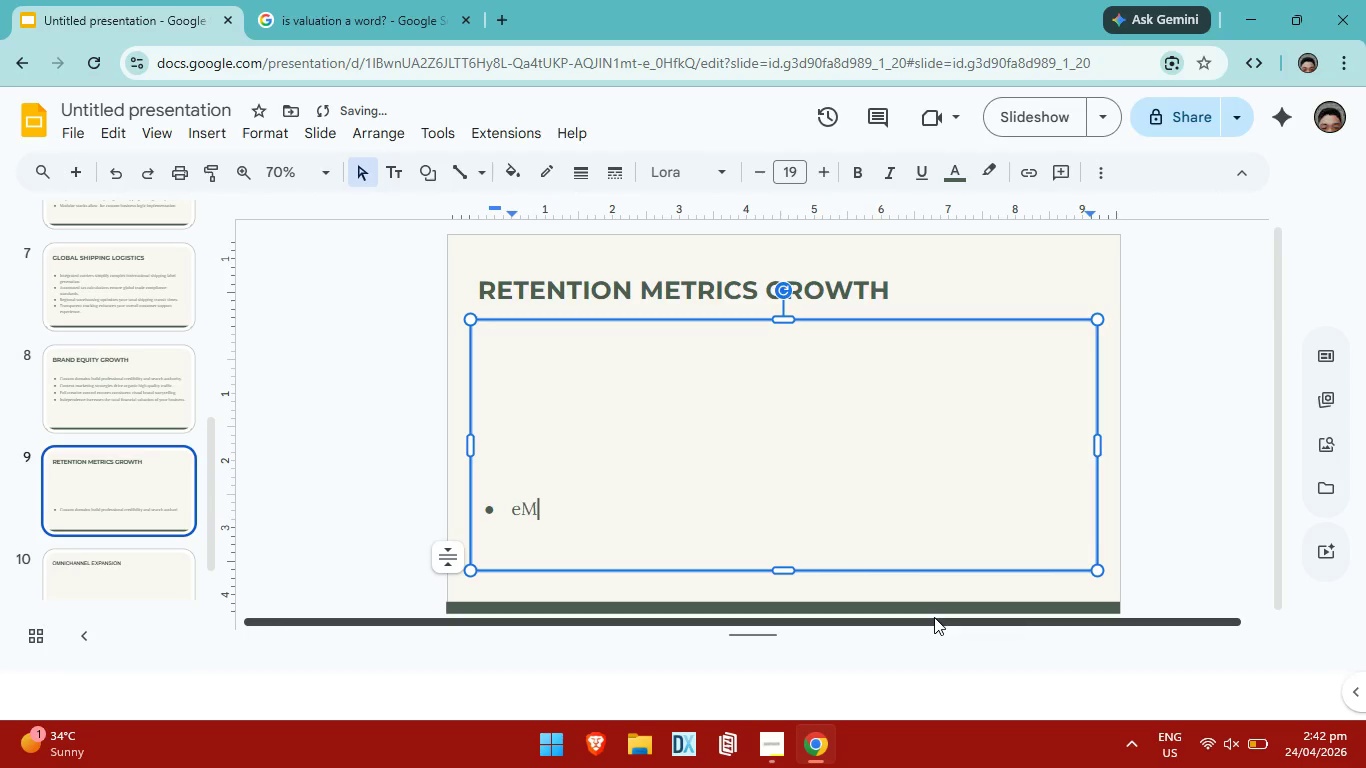 
key(Control+M)
 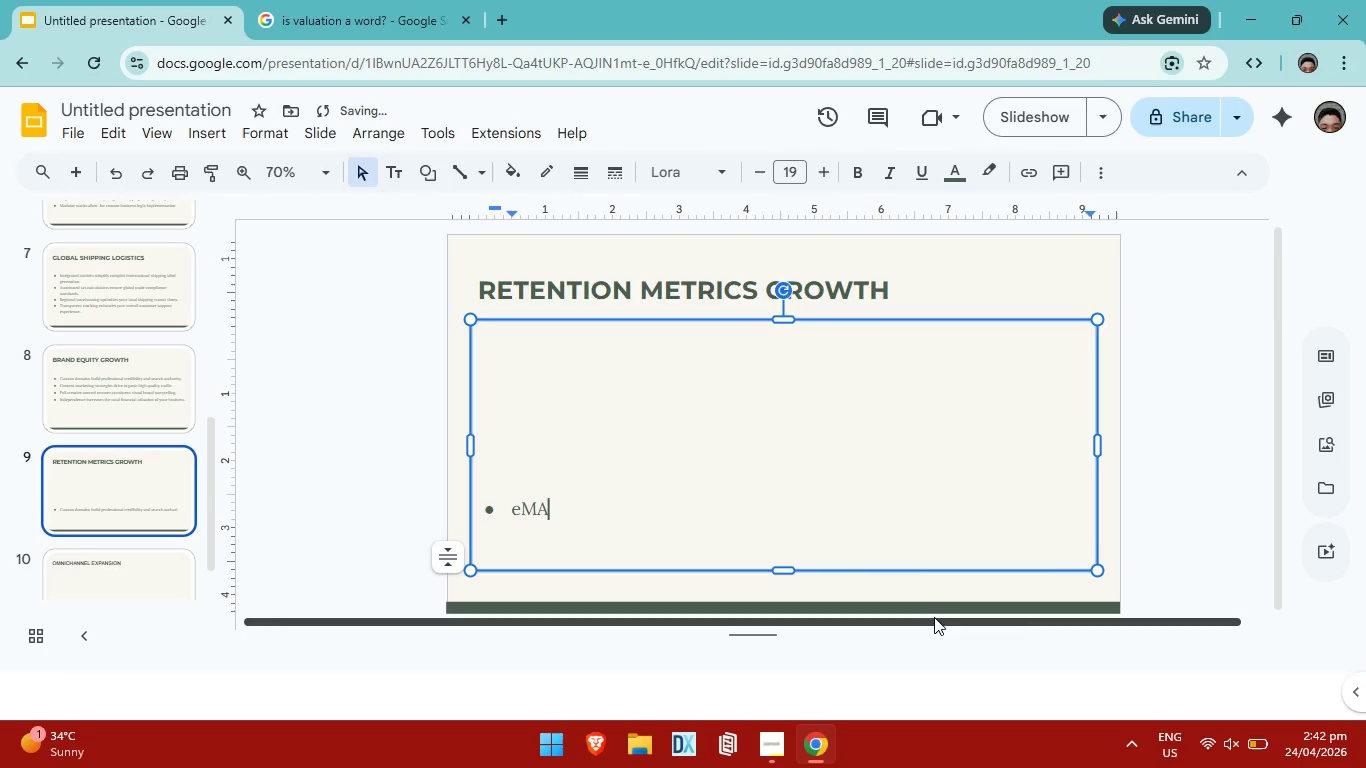 
key(Control+A)
 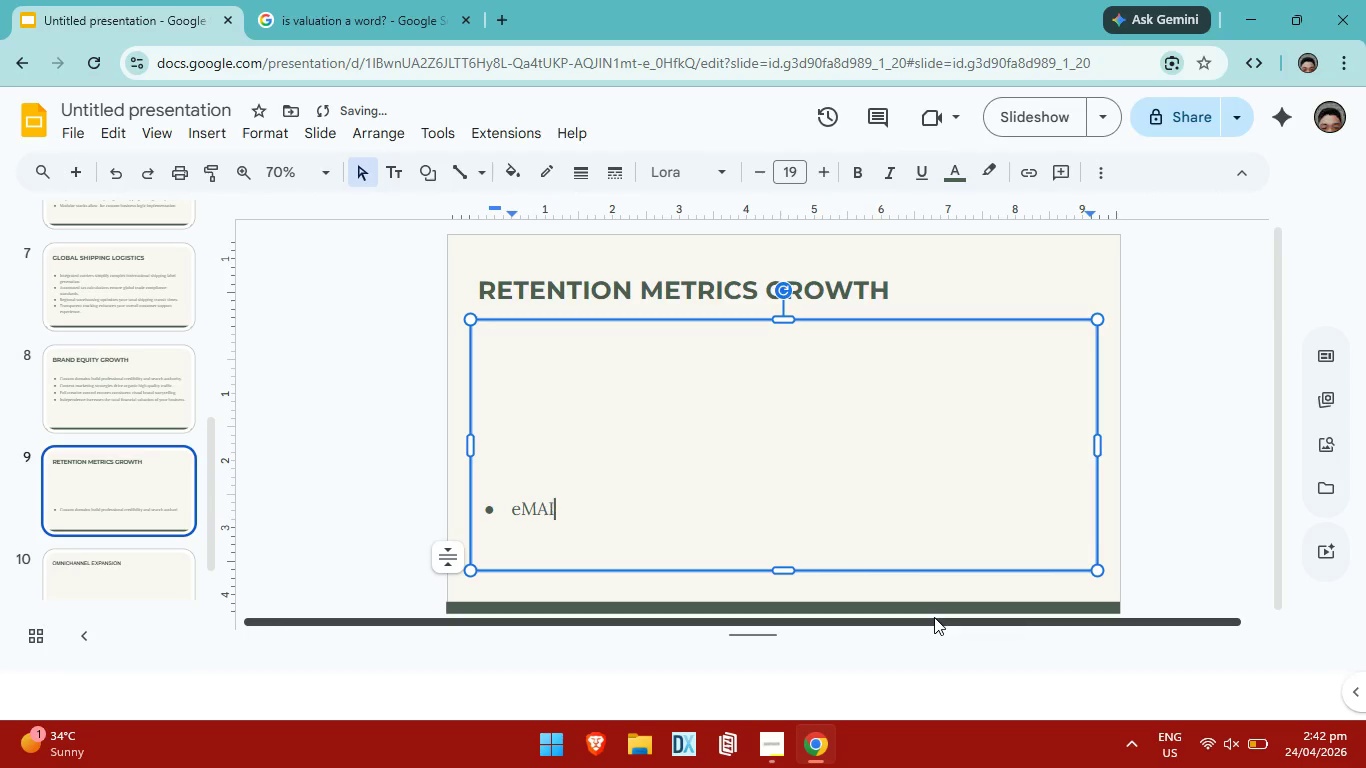 
key(Control+I)
 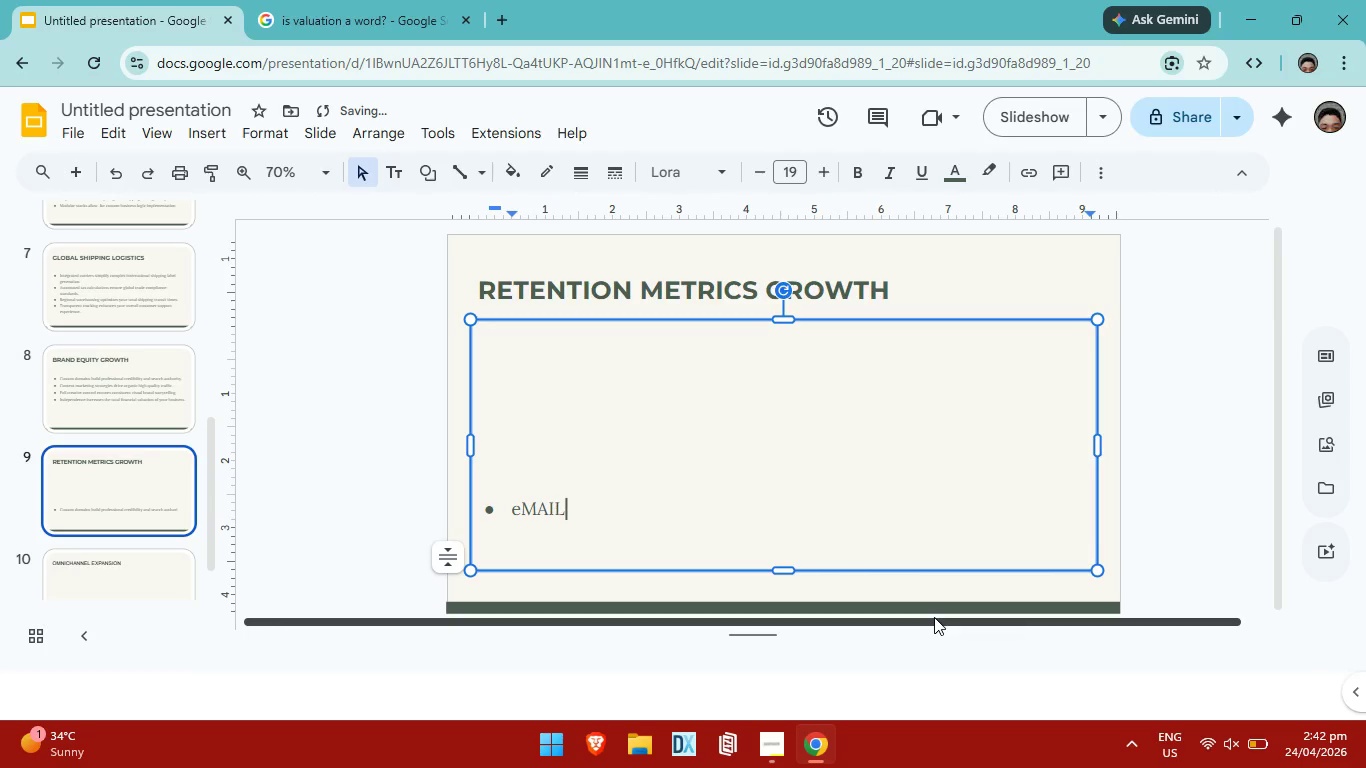 
key(Control+L)
 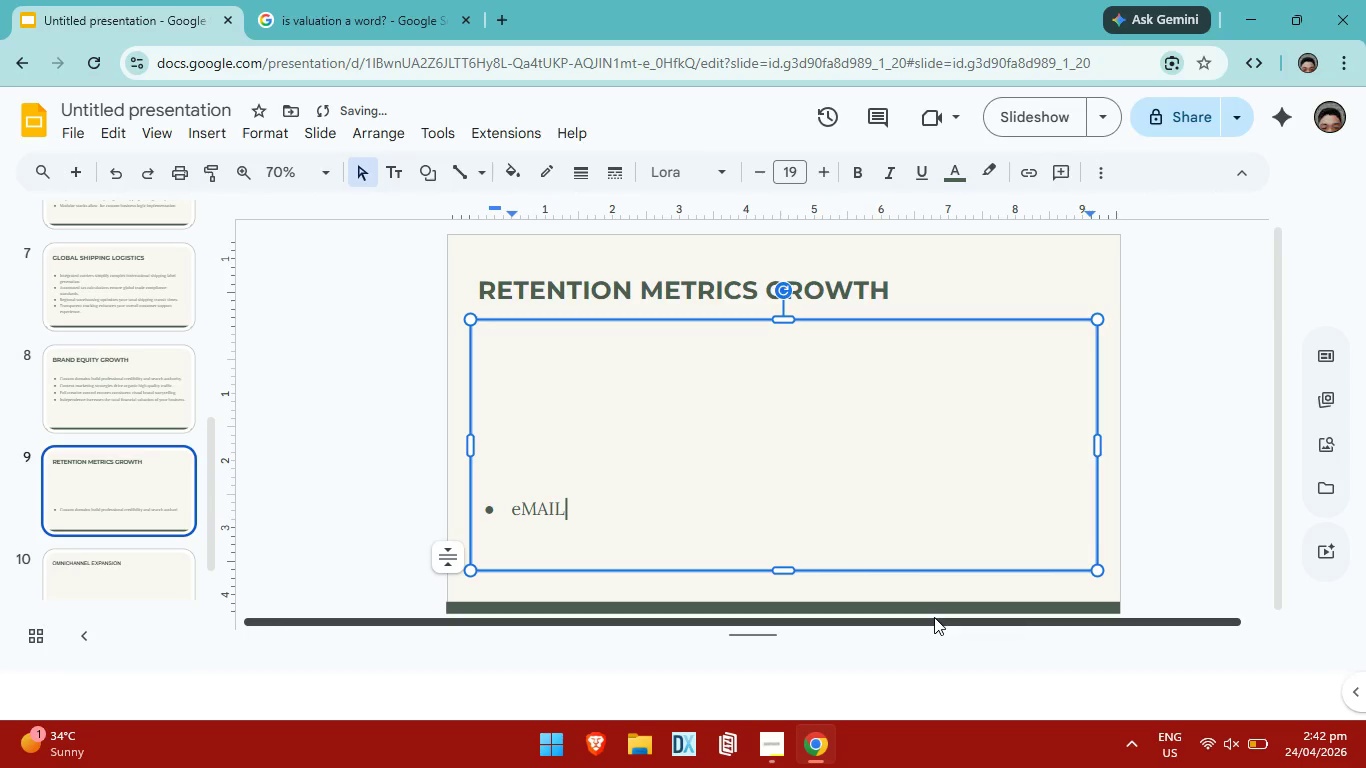 
key(Control+Backspace)
 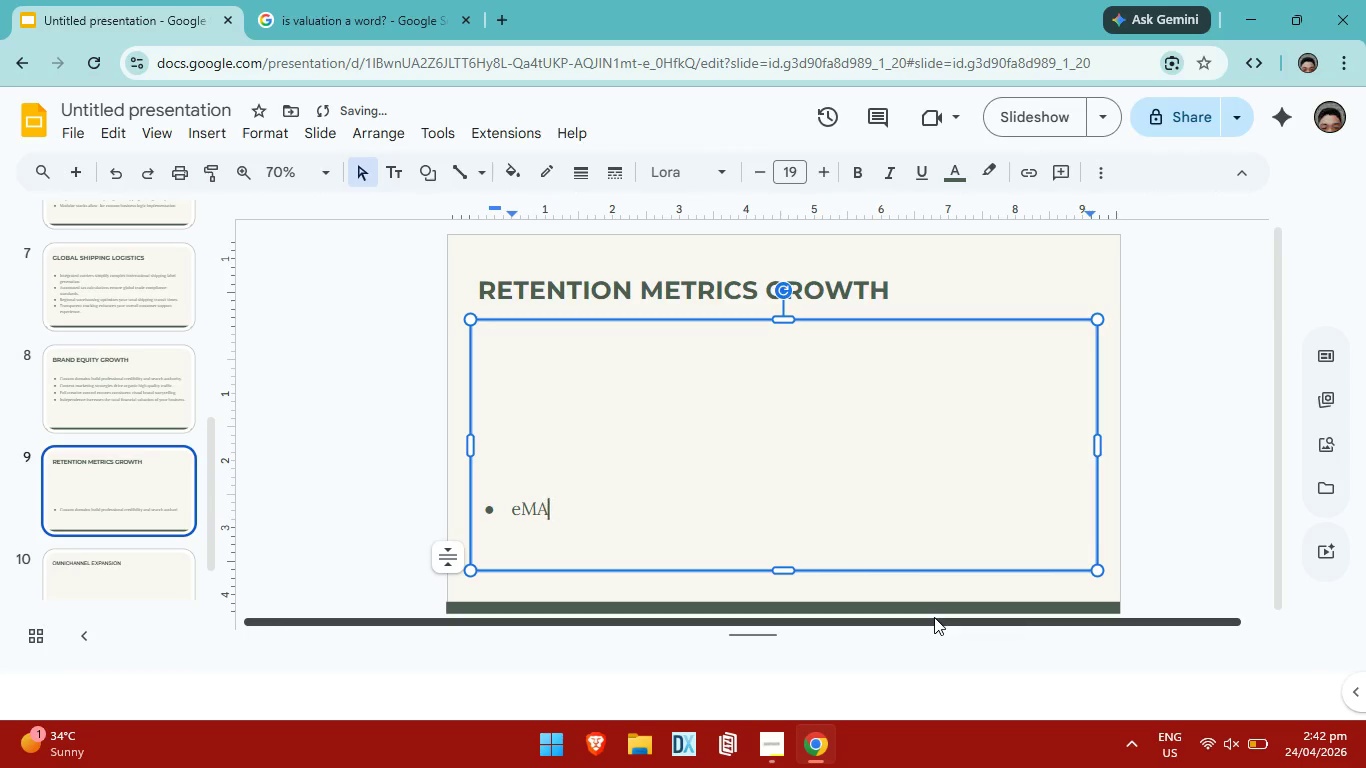 
key(Control+Backspace)
 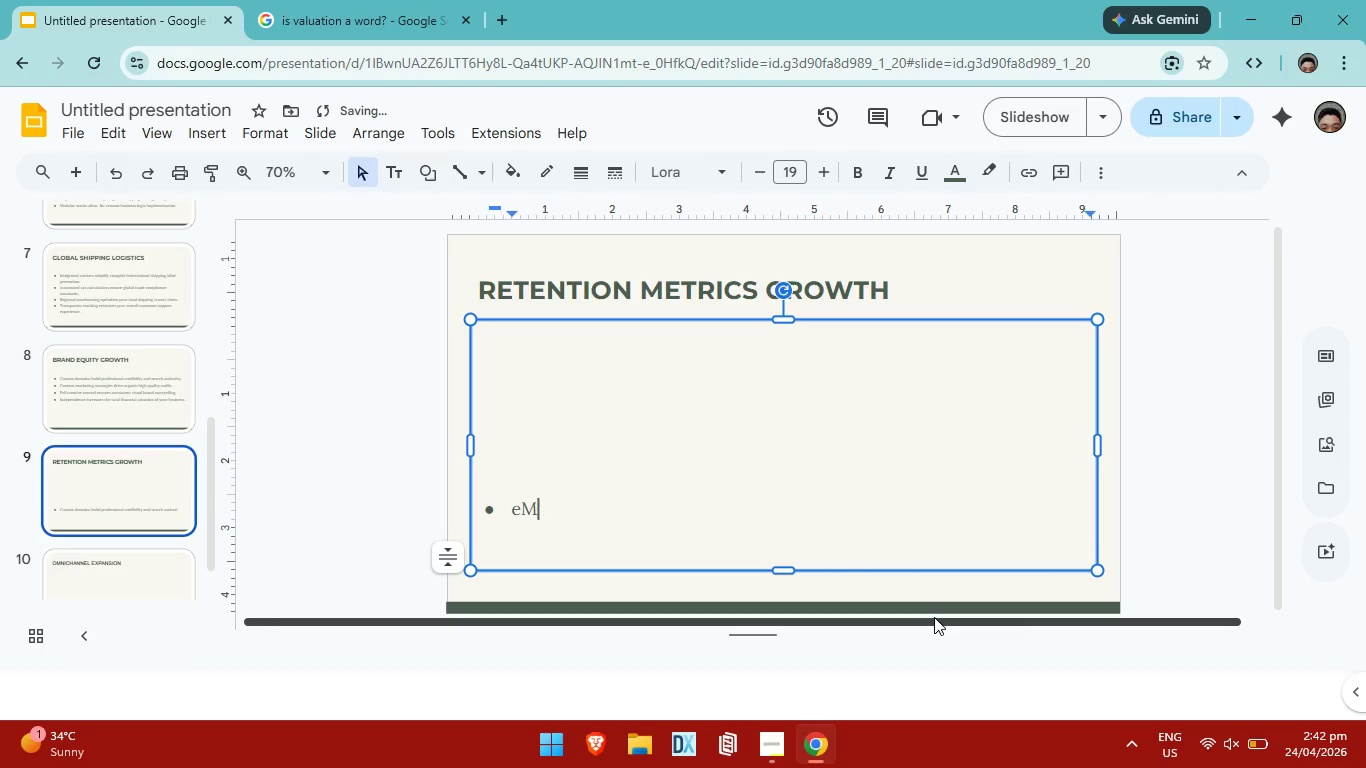 
key(Control+Backspace)
 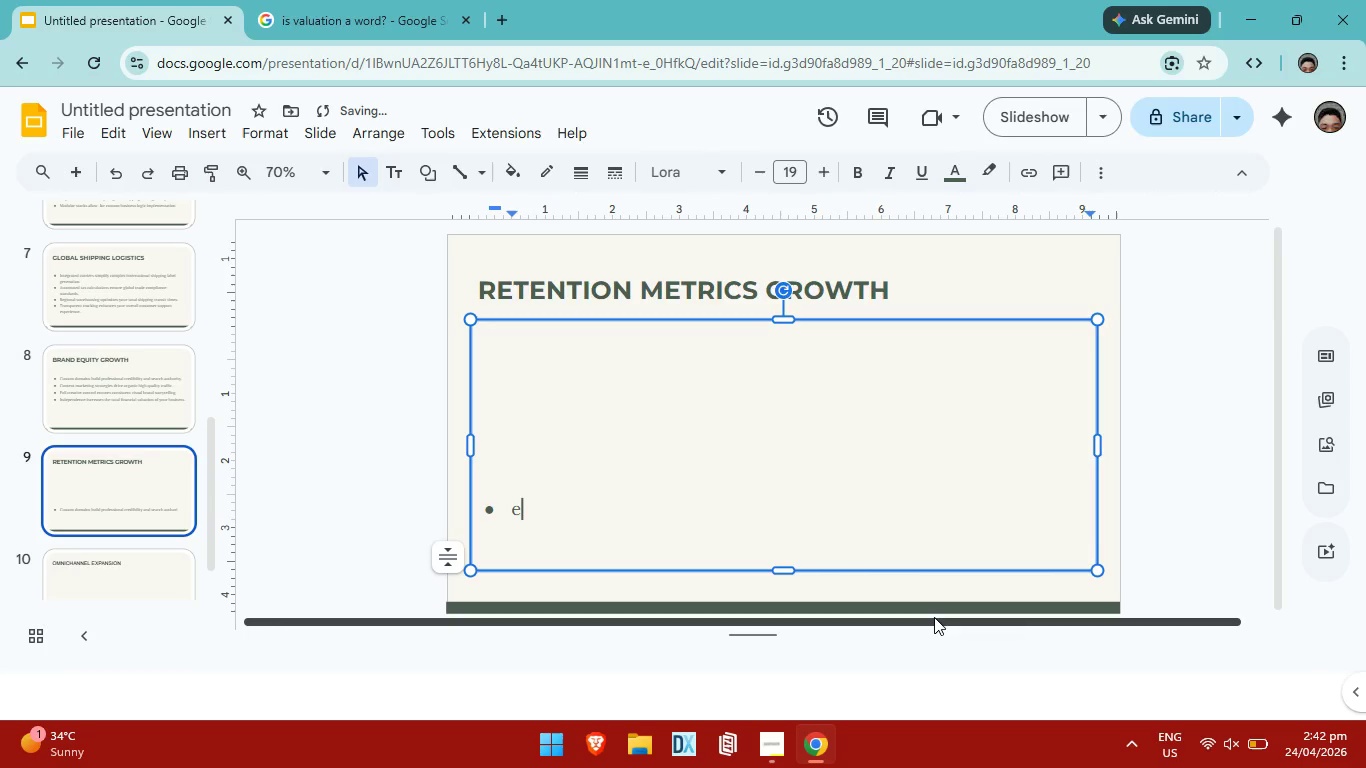 
key(Control+Backspace)
 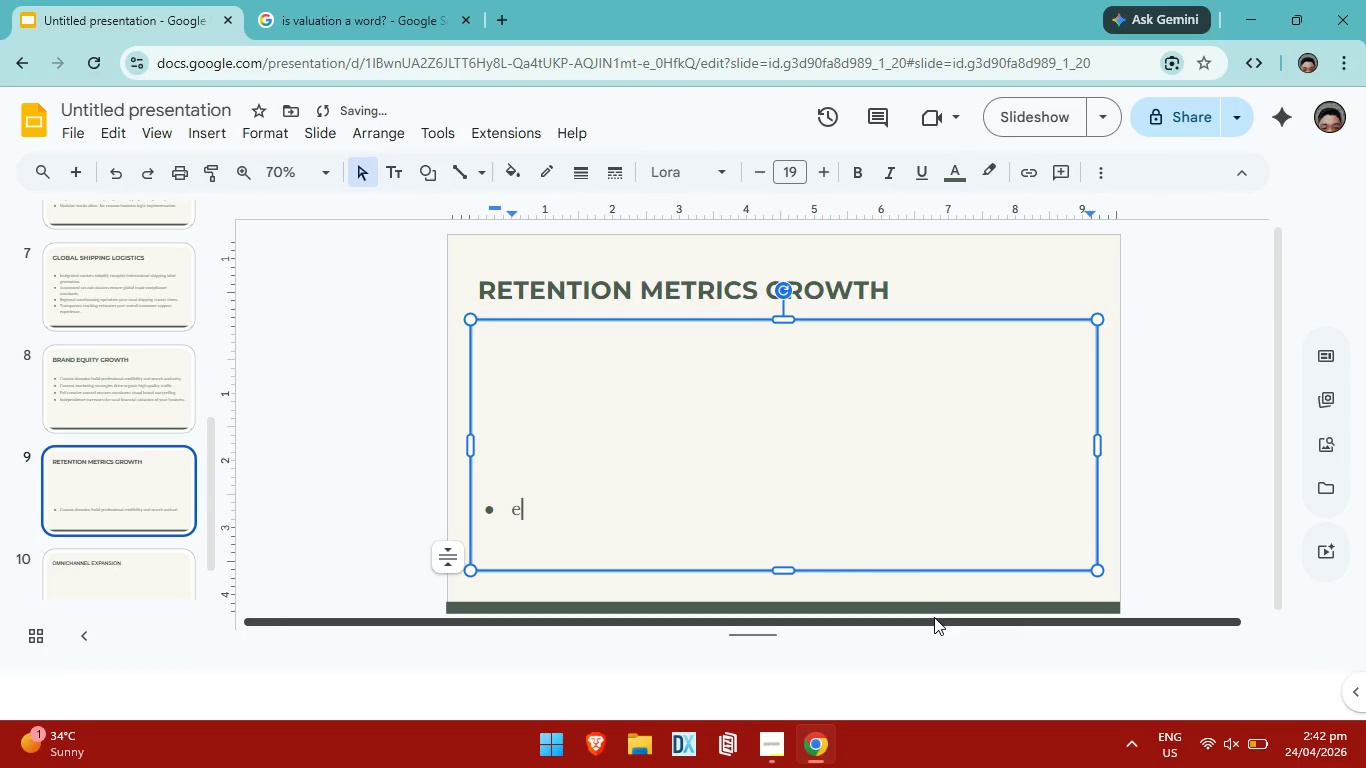 
key(Control+Backspace)
 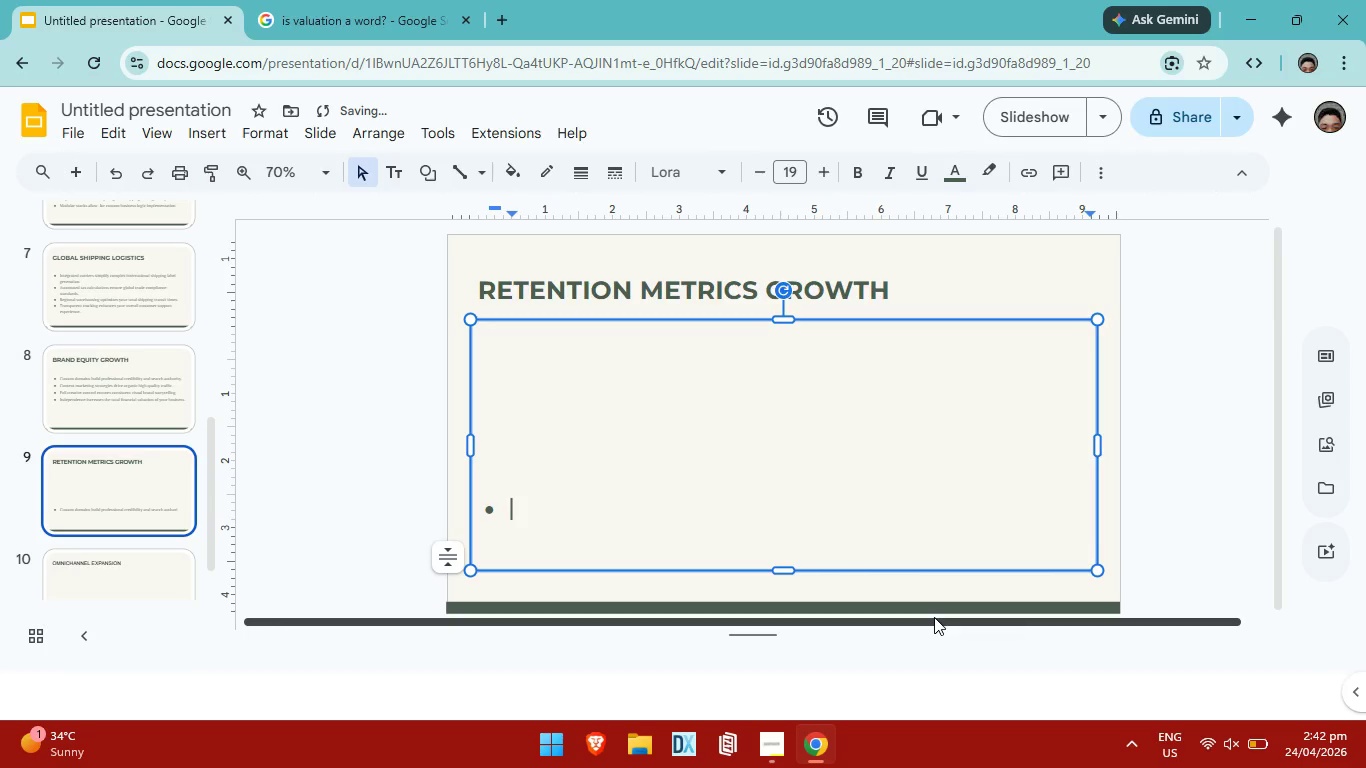 
key(Control+E)
 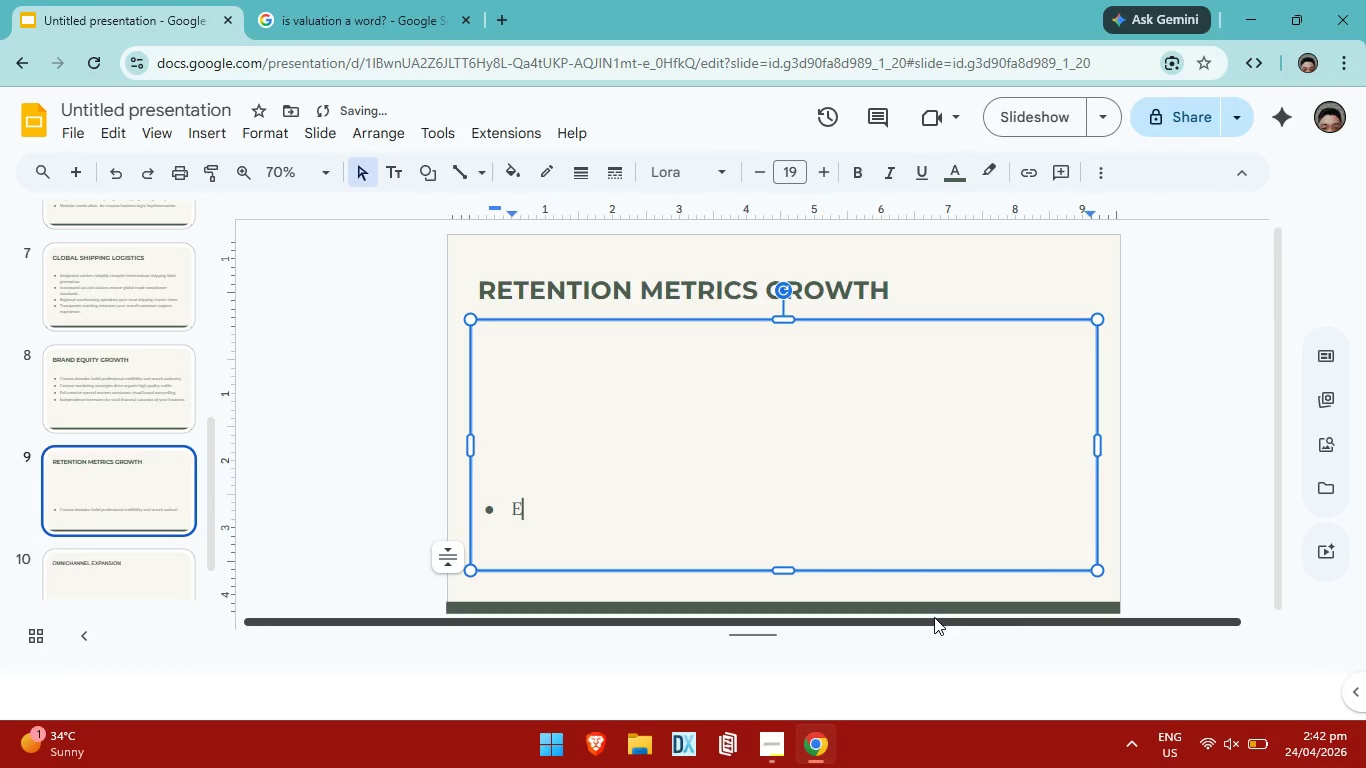 
key(Control+CapsLock)
 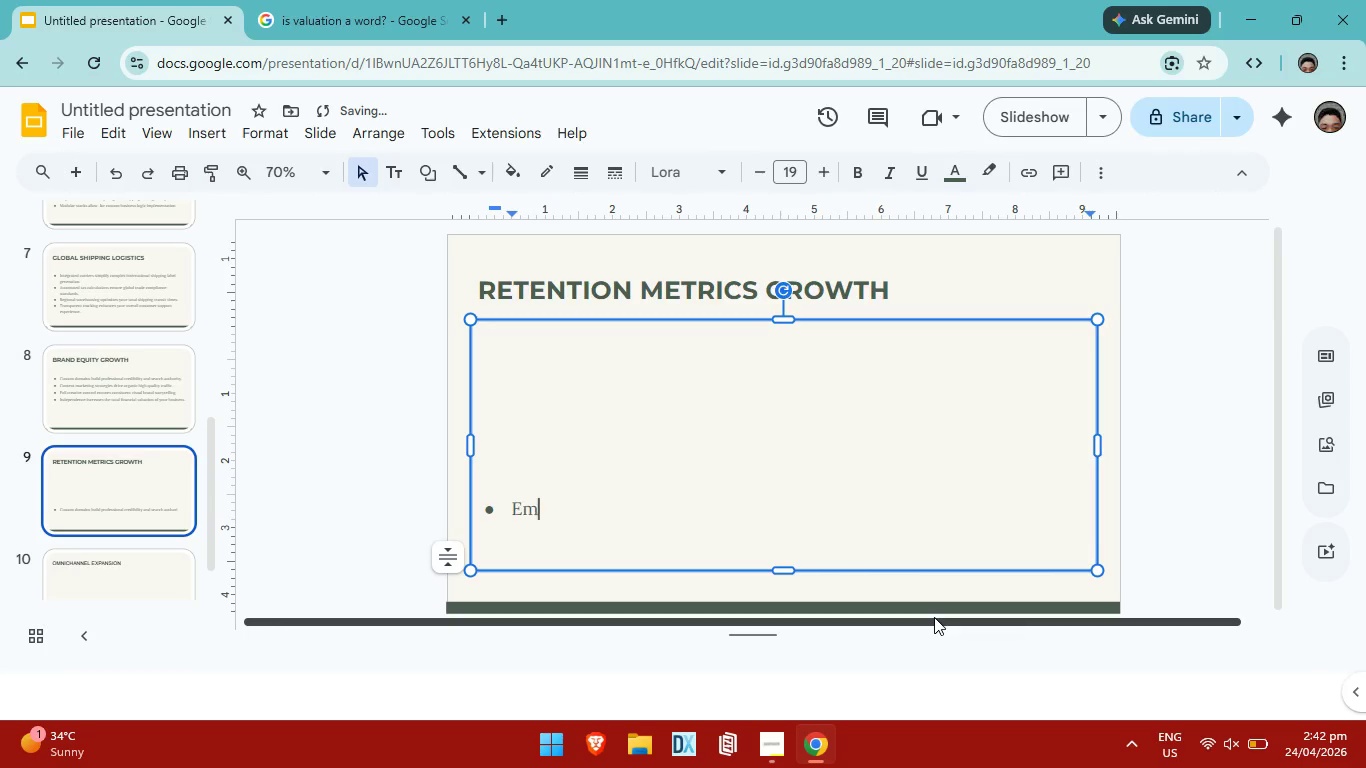 
key(Control+M)
 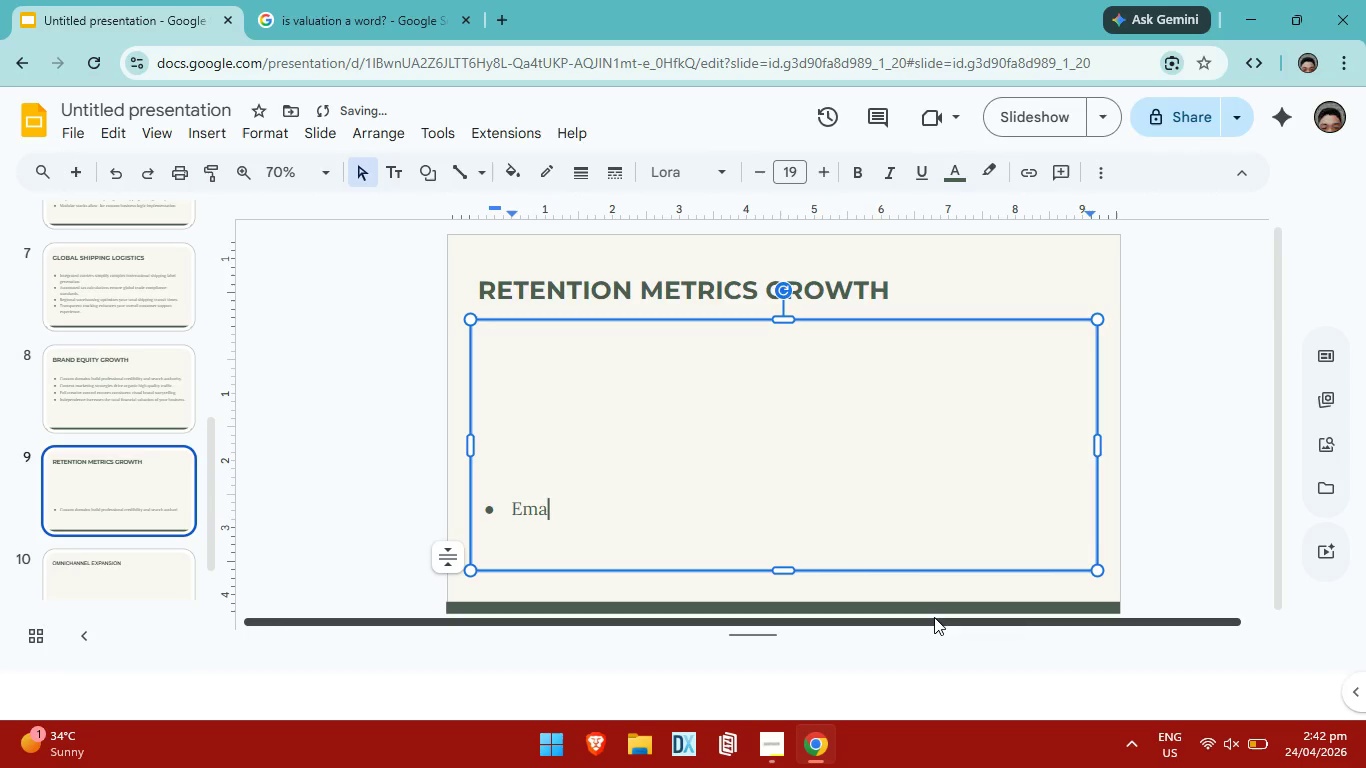 
key(Control+A)
 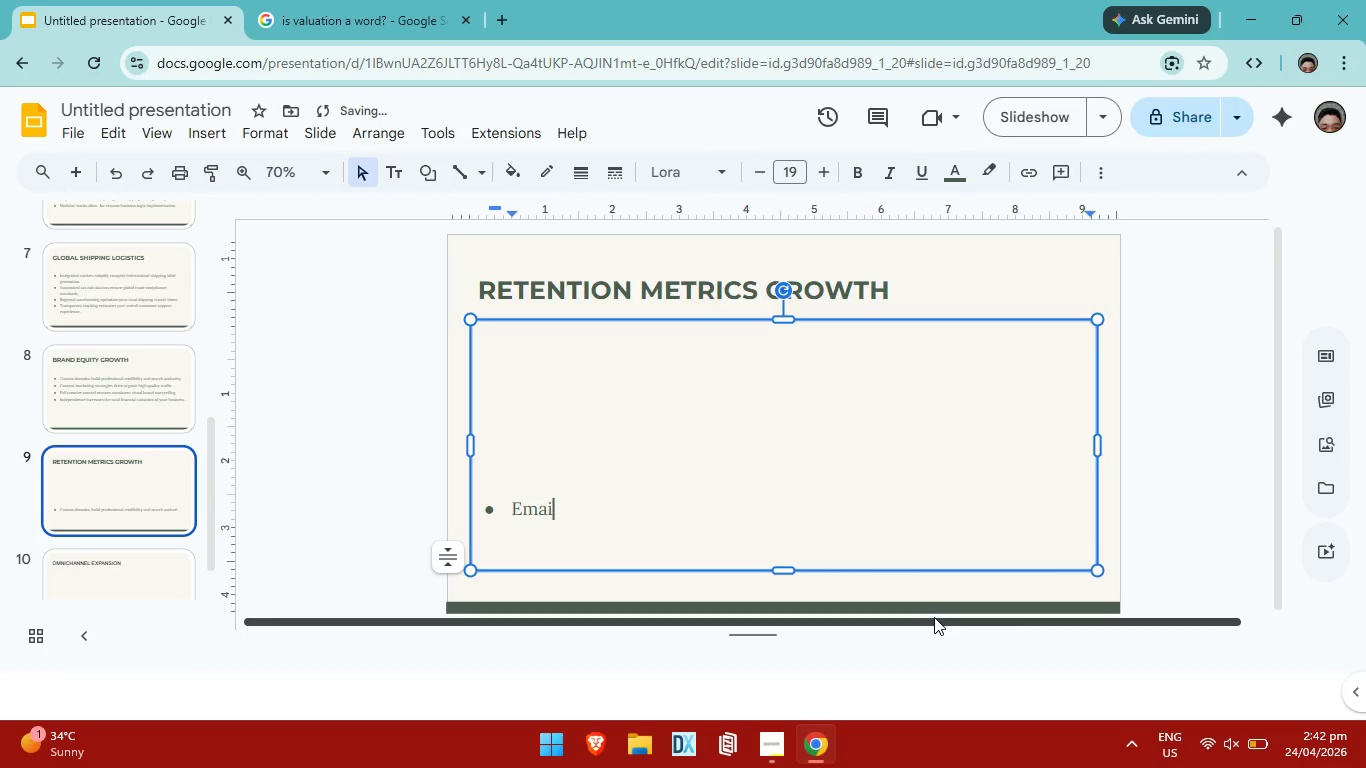 
key(Control+I)
 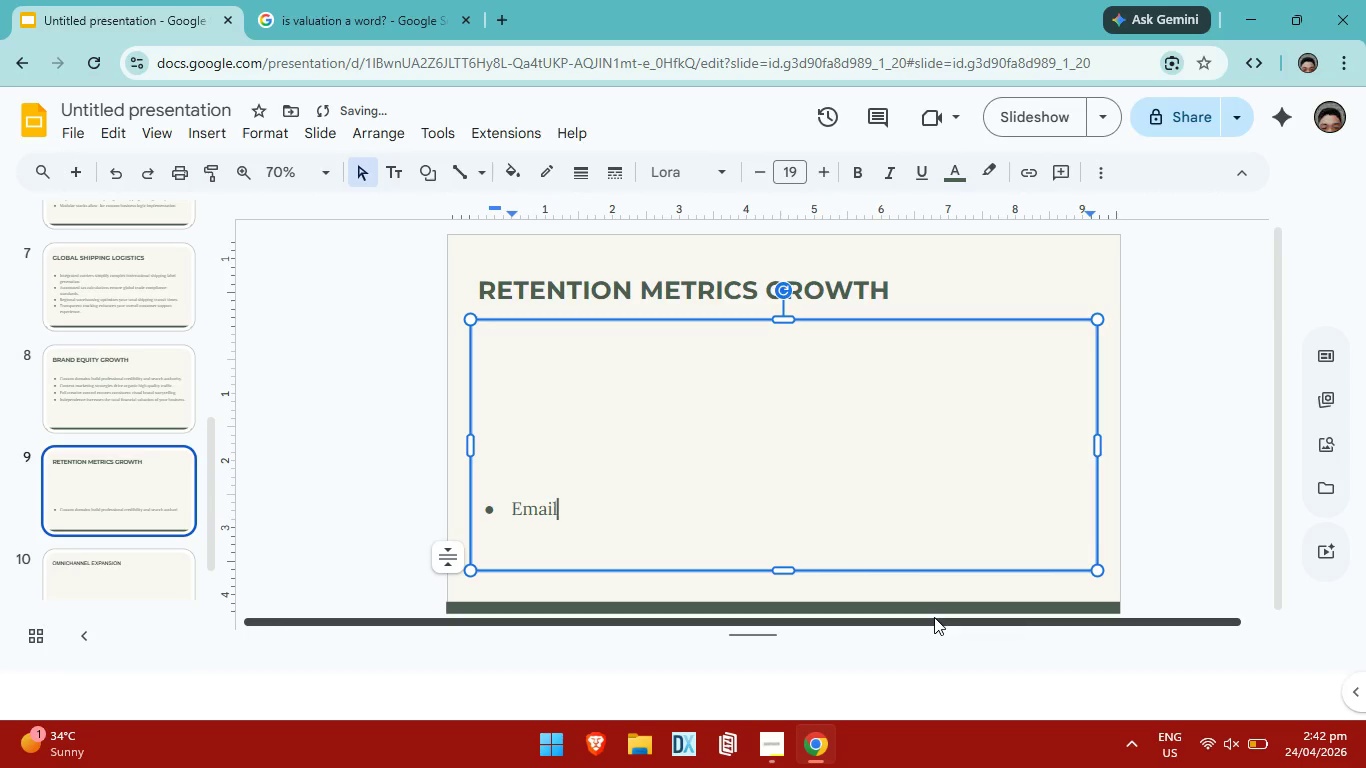 
key(Control+L)
 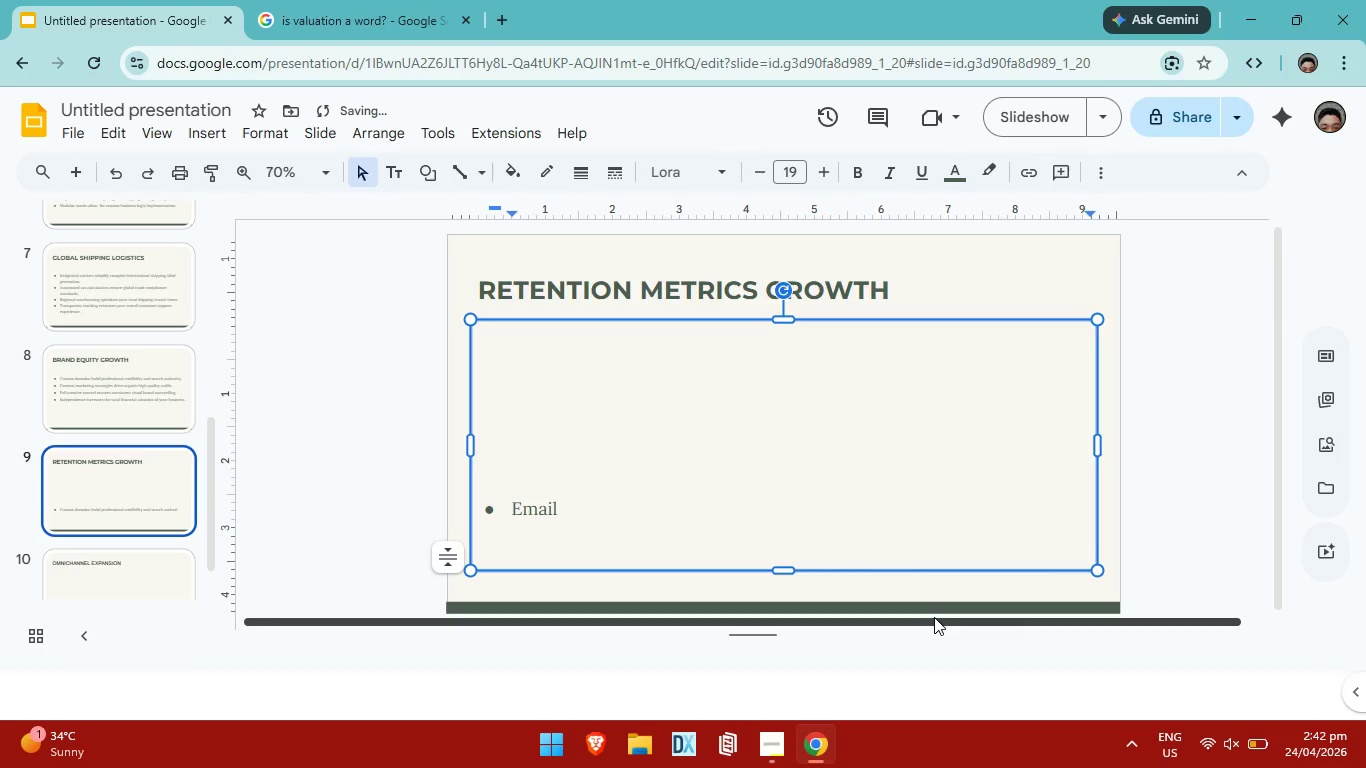 
key(Control+Space)
 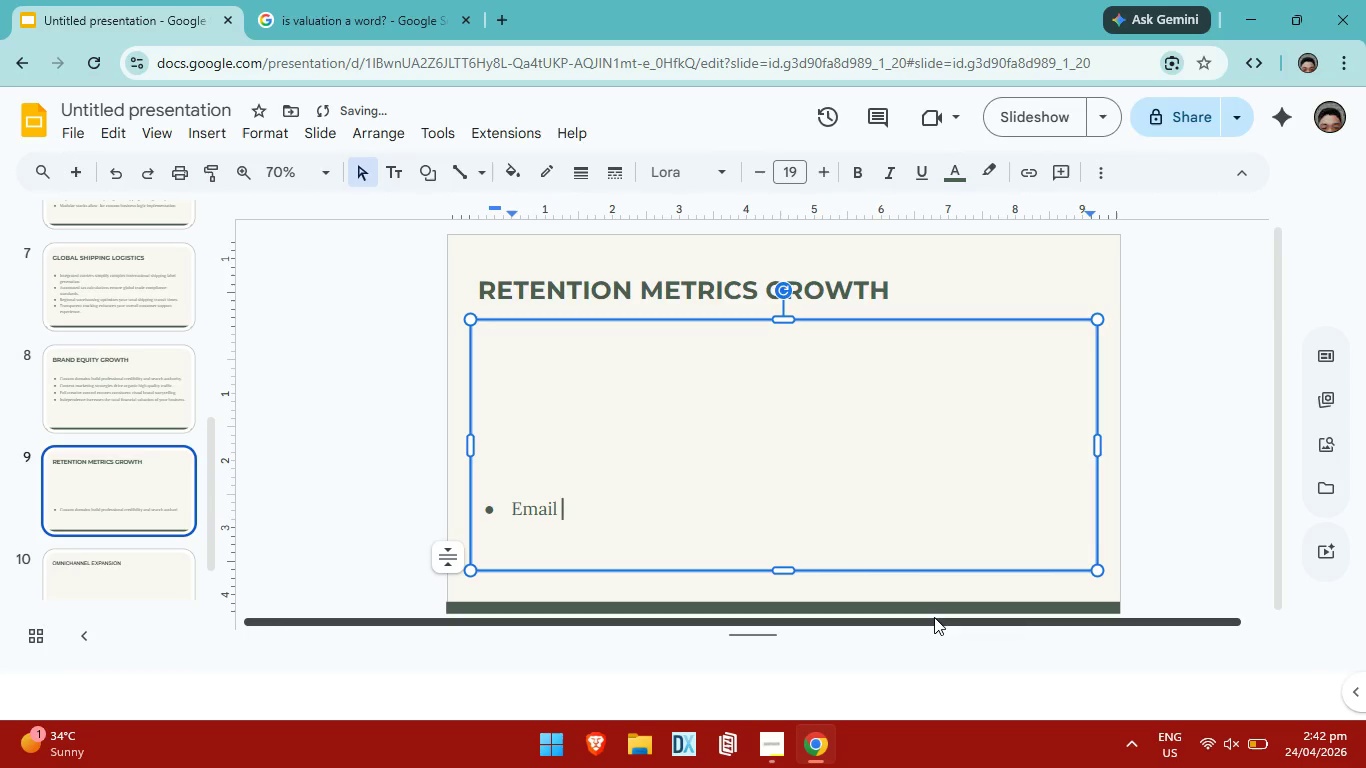 
key(Control+M)
 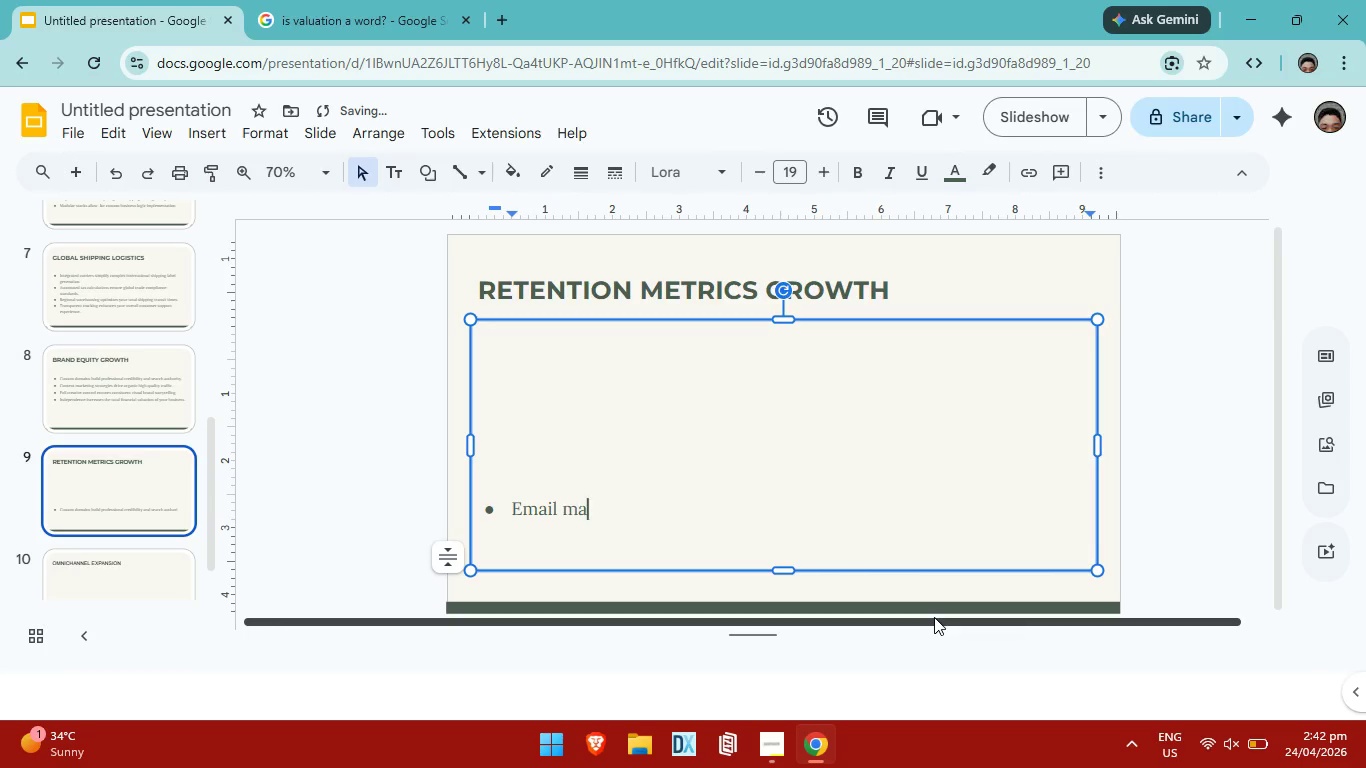 
key(Control+A)
 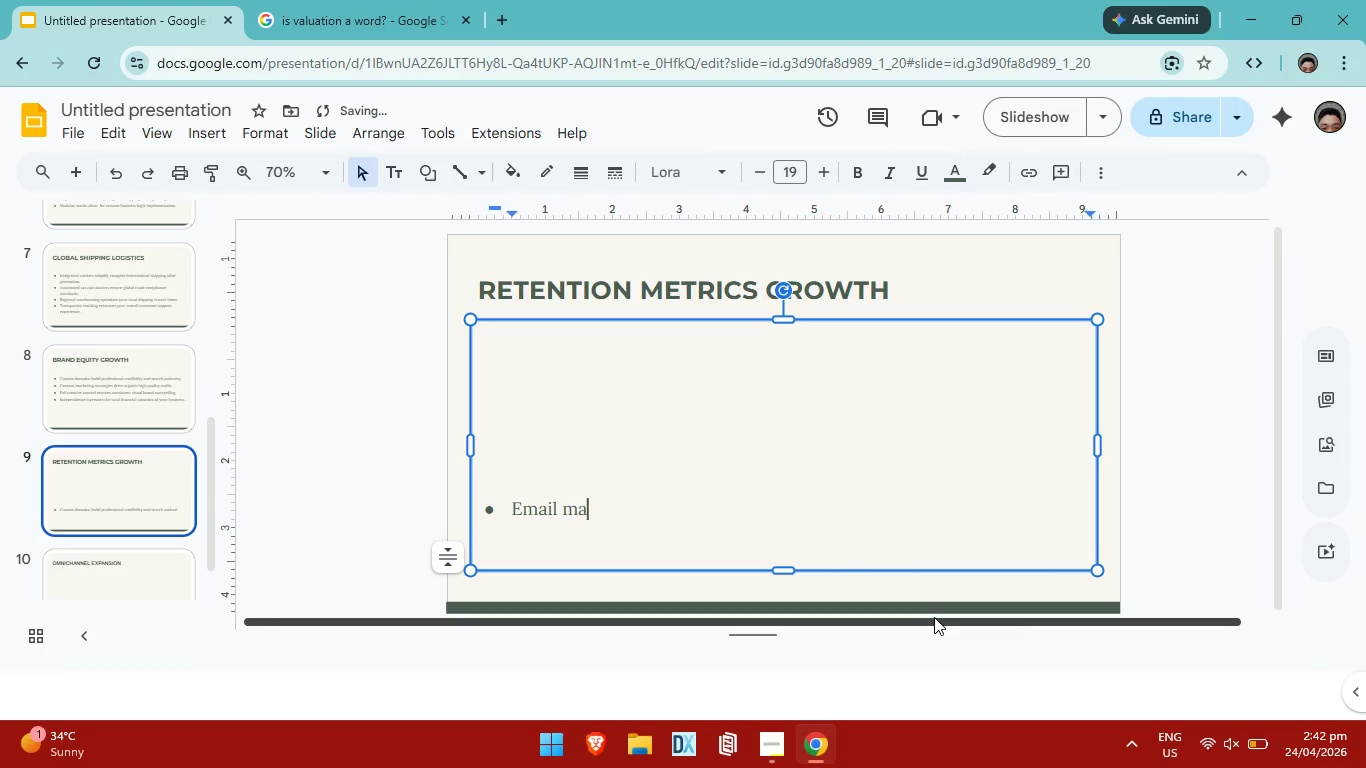 
key(Control+R)
 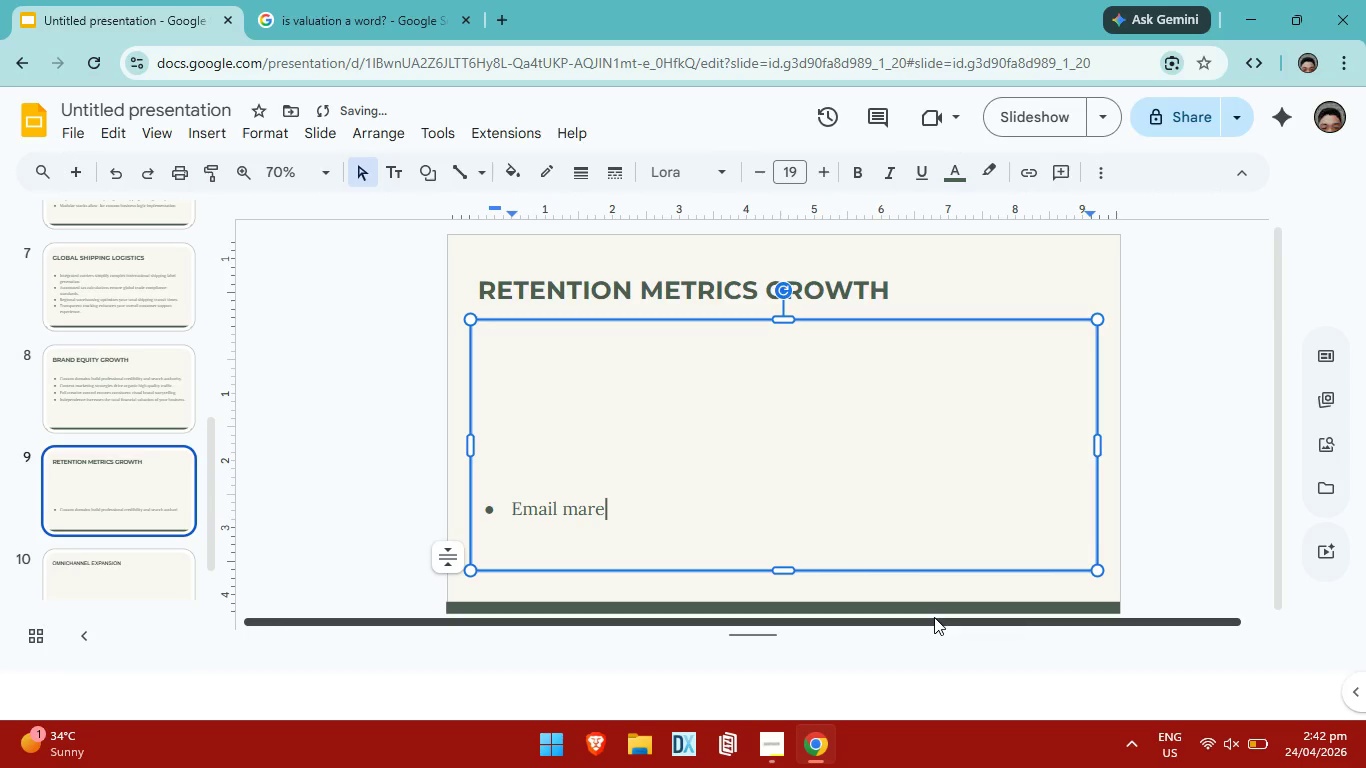 
key(Control+E)
 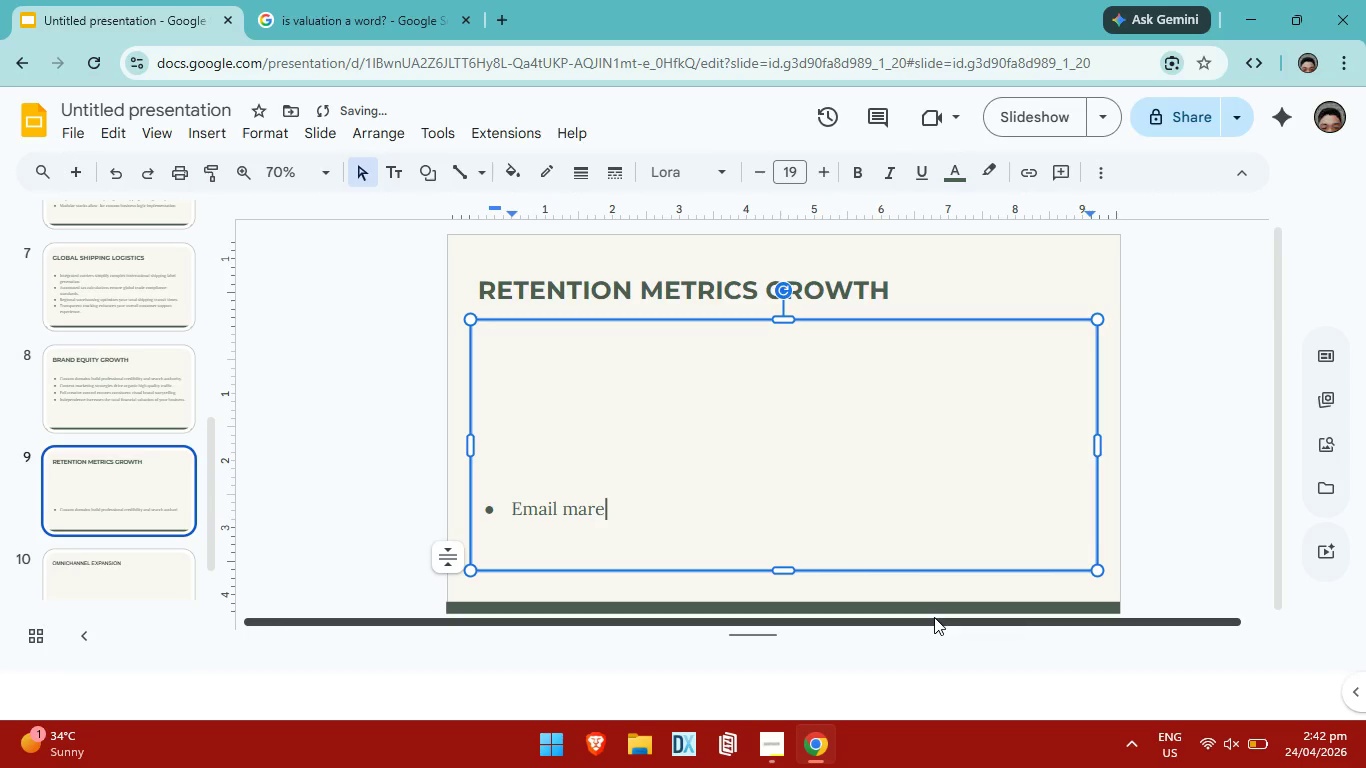 
key(Control+T)
 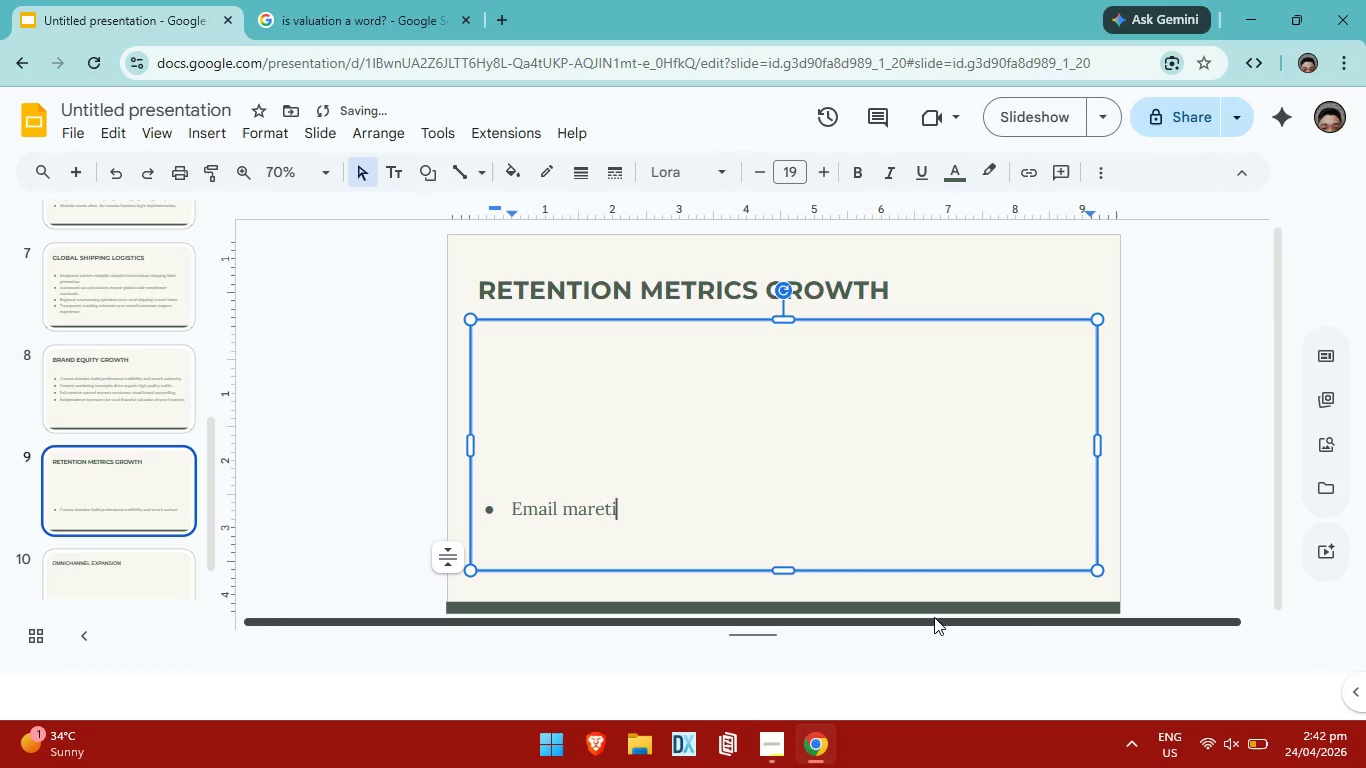 
key(Control+I)
 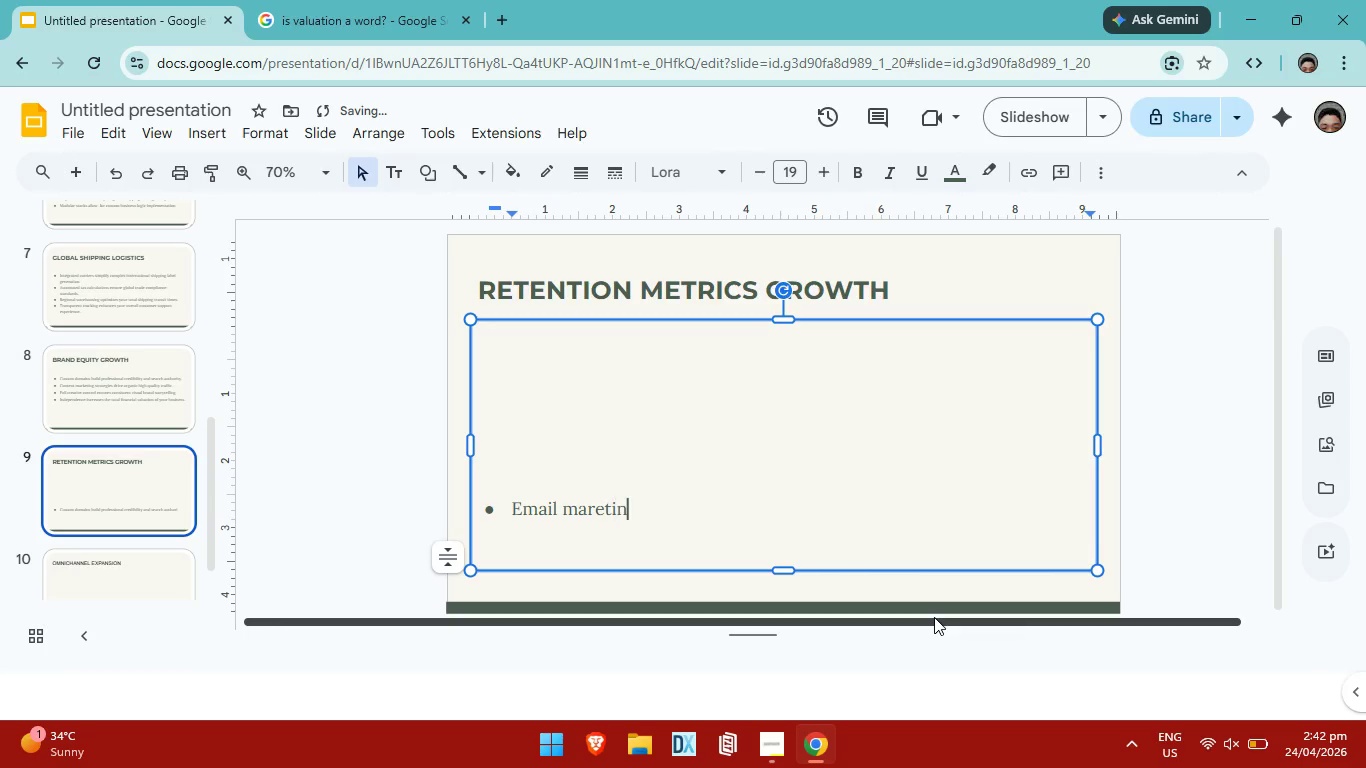 
key(Control+N)
 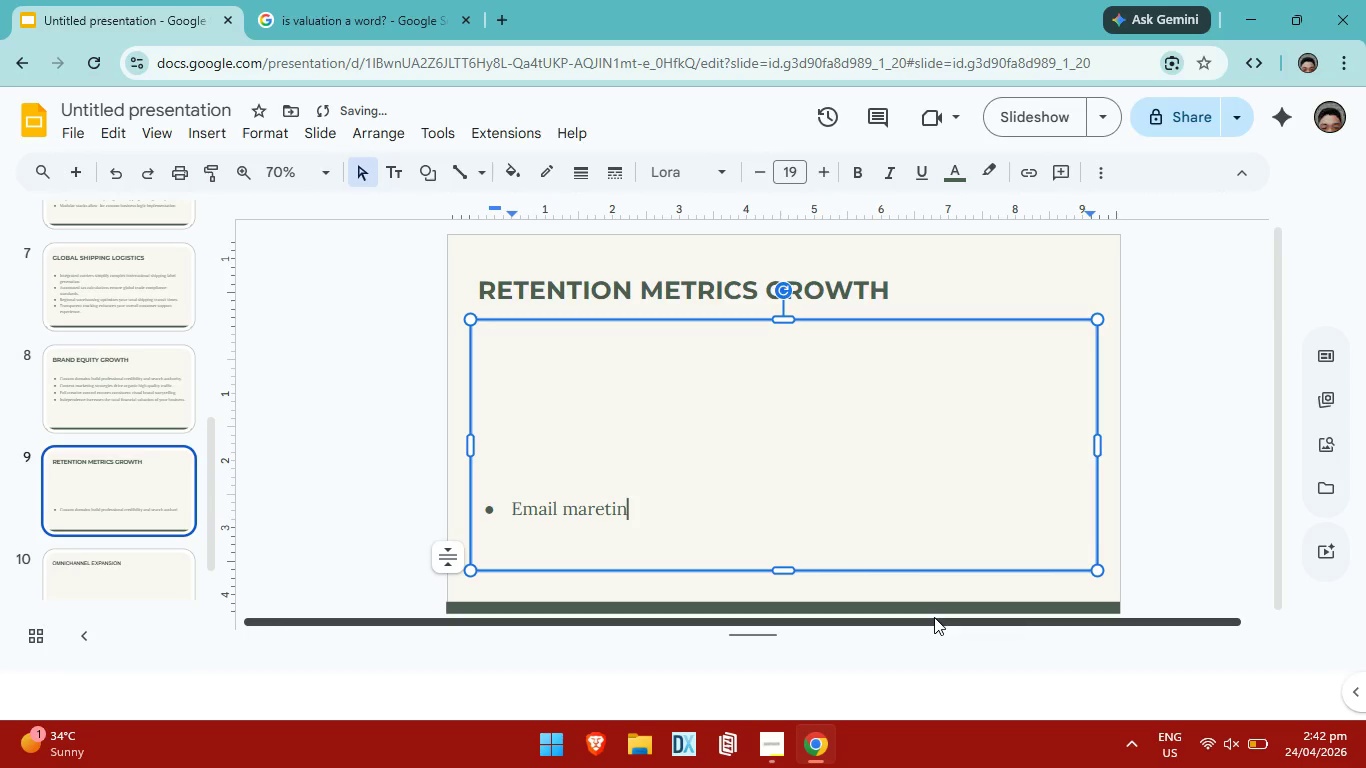 
key(Control+G)
 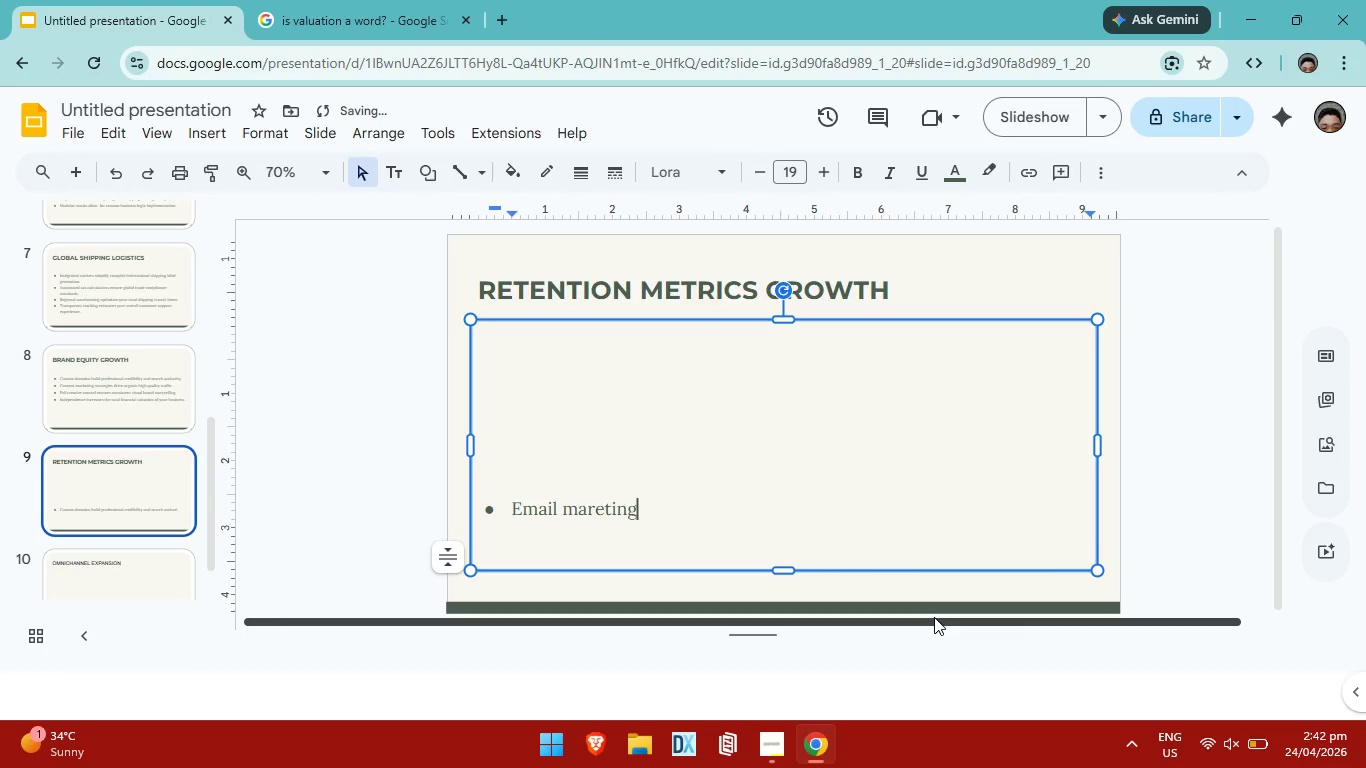 
key(Control+Space)
 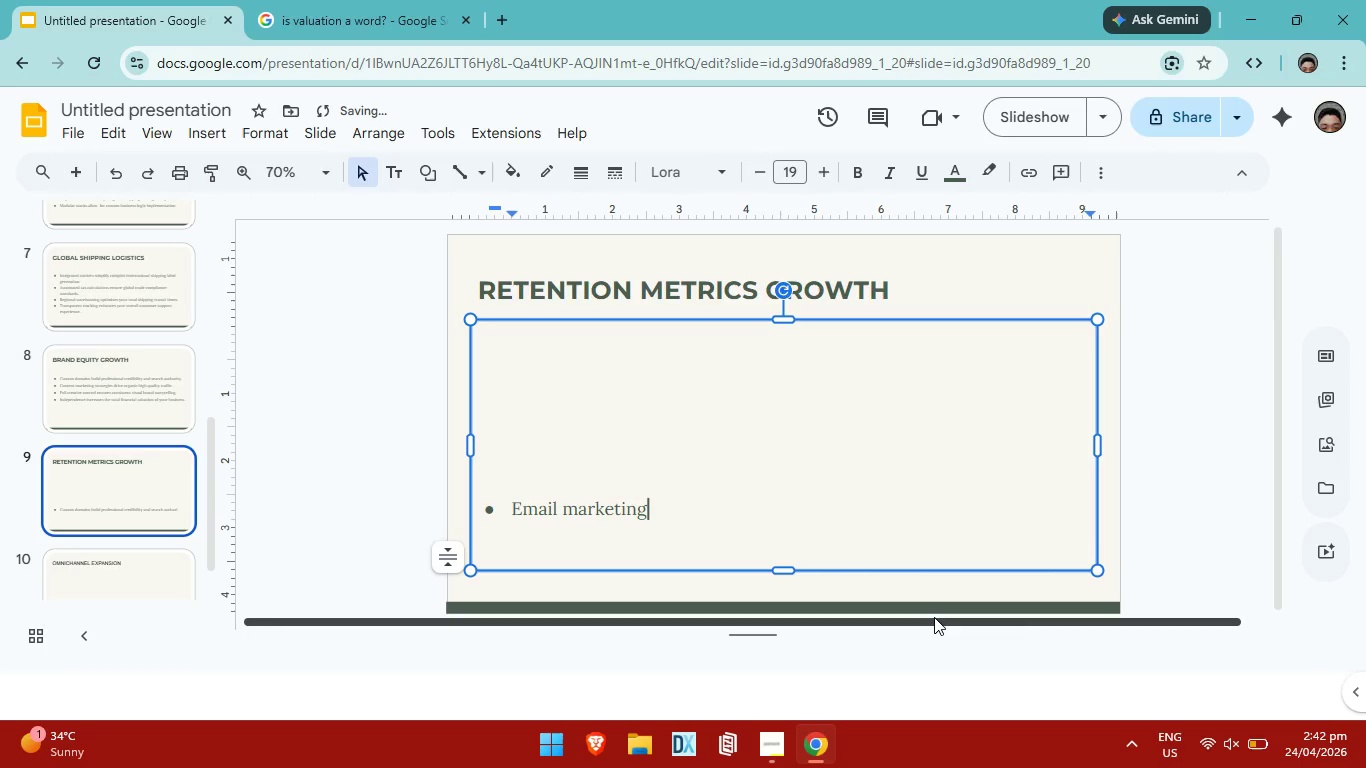 
key(Control+Backspace)
 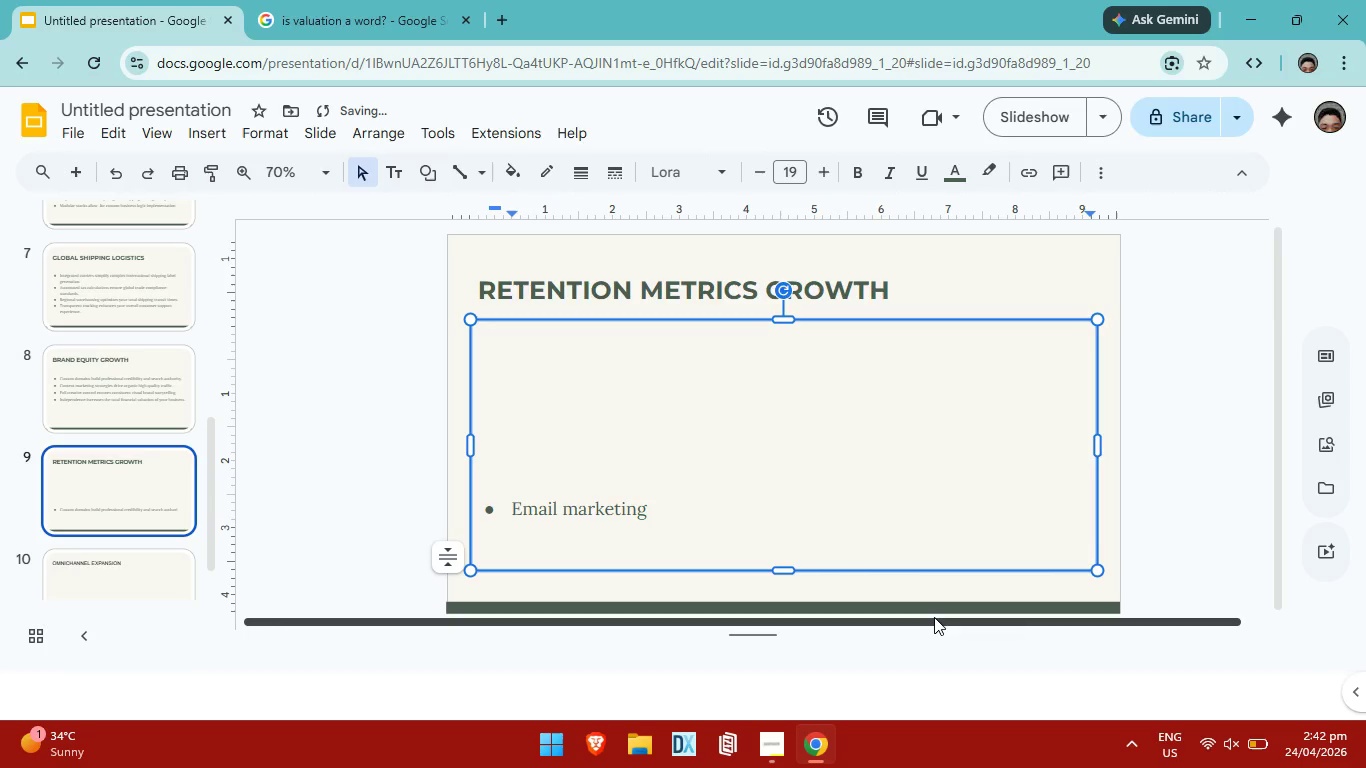 
key(Control+Space)
 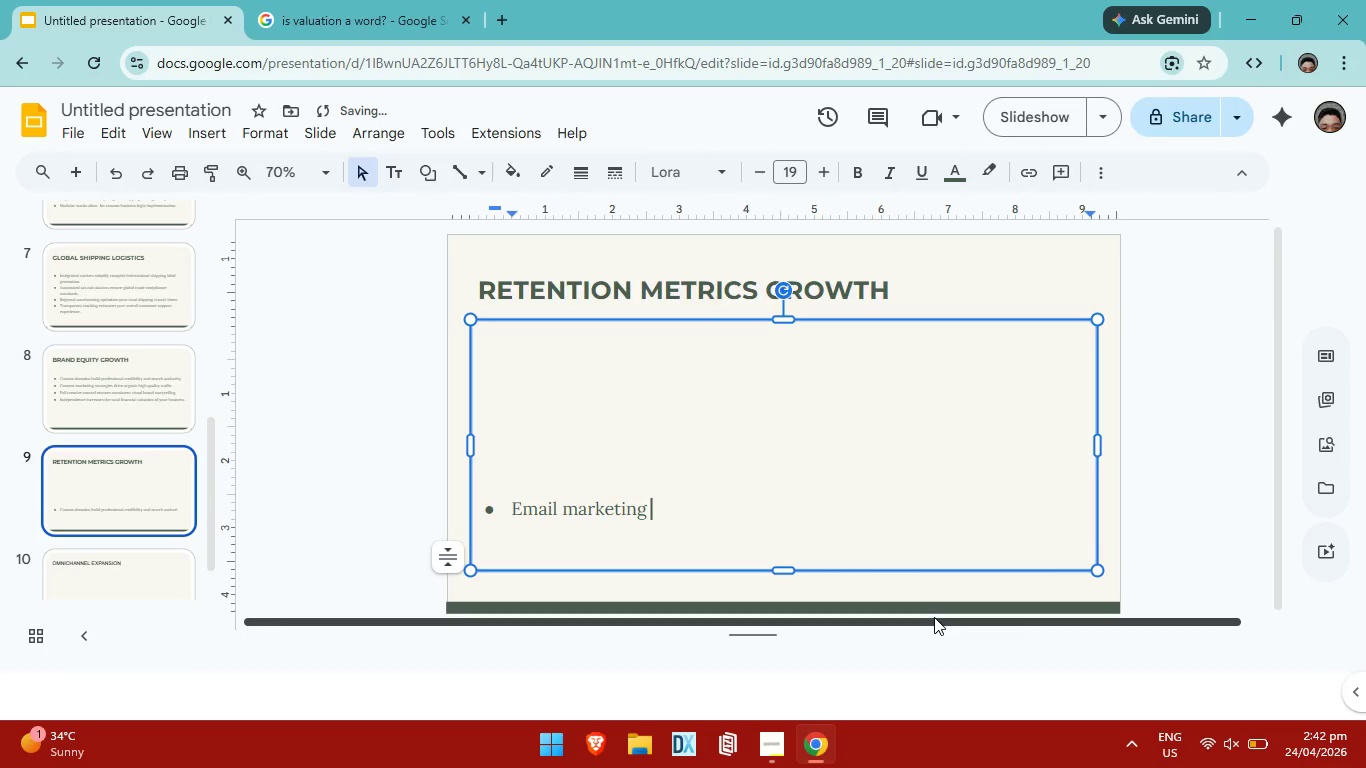 
key(Control+D)
 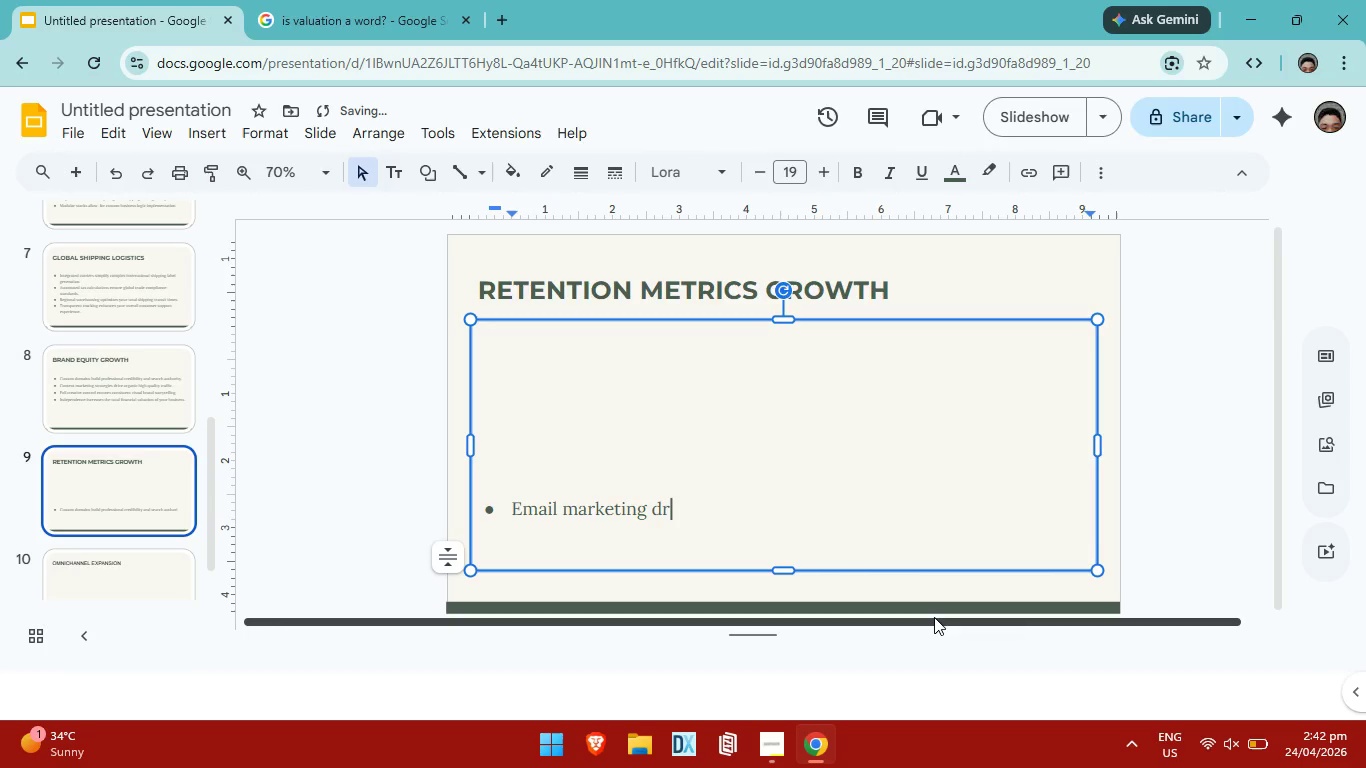 
key(Control+R)
 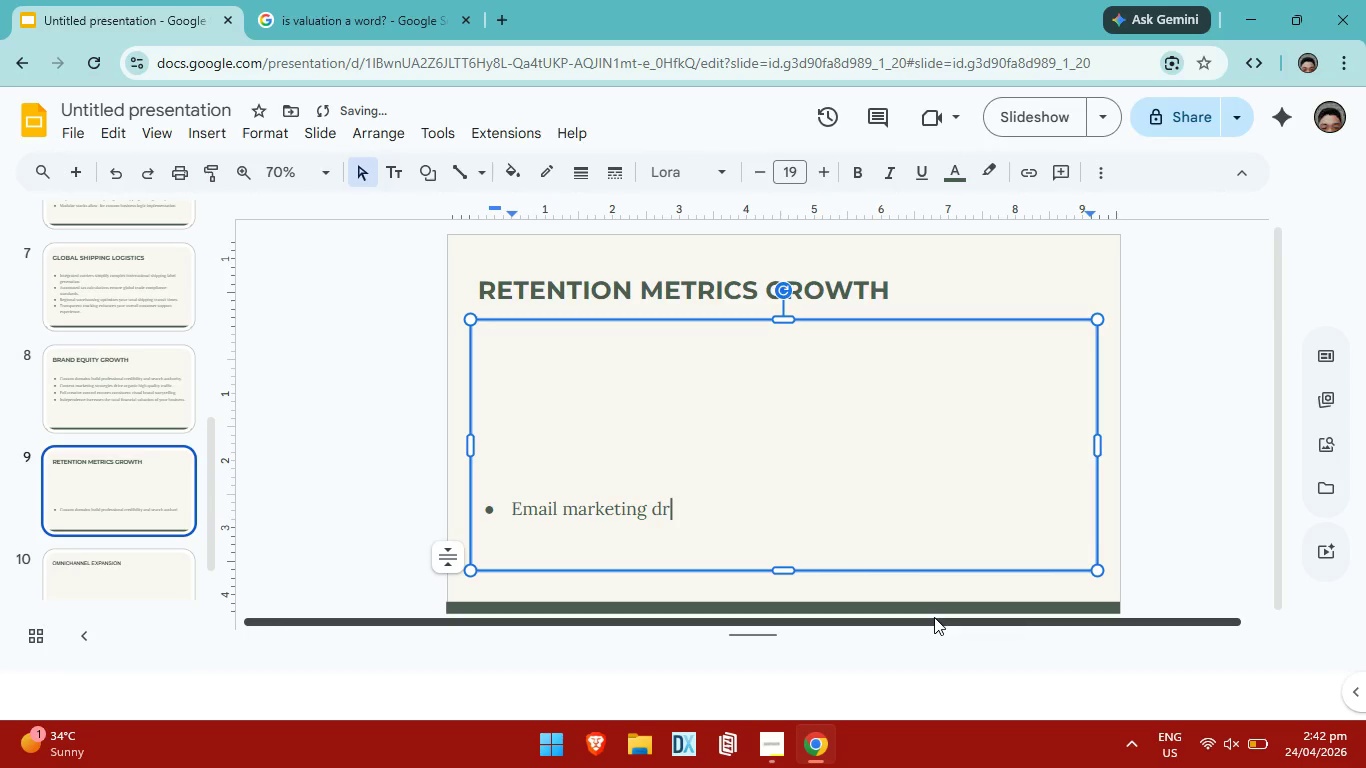 
key(Control+I)
 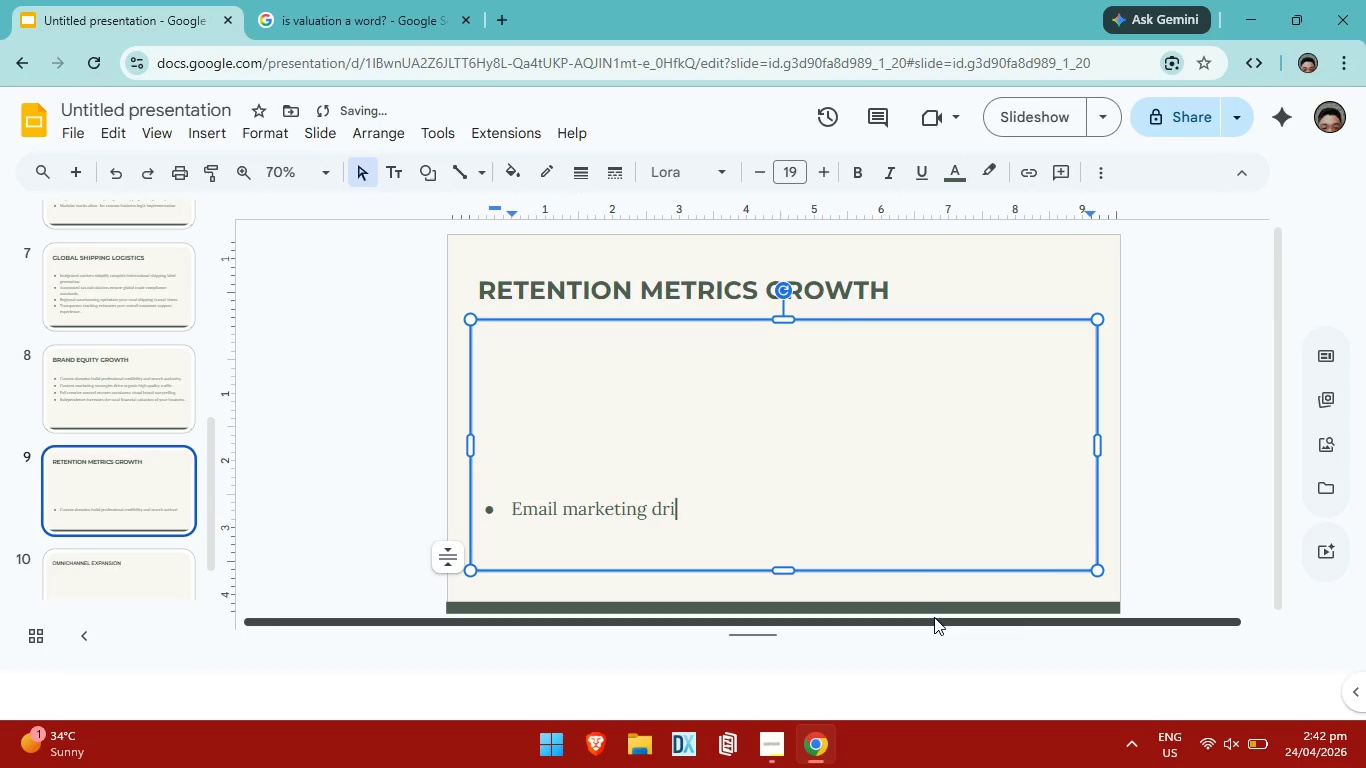 
key(Control+V)
 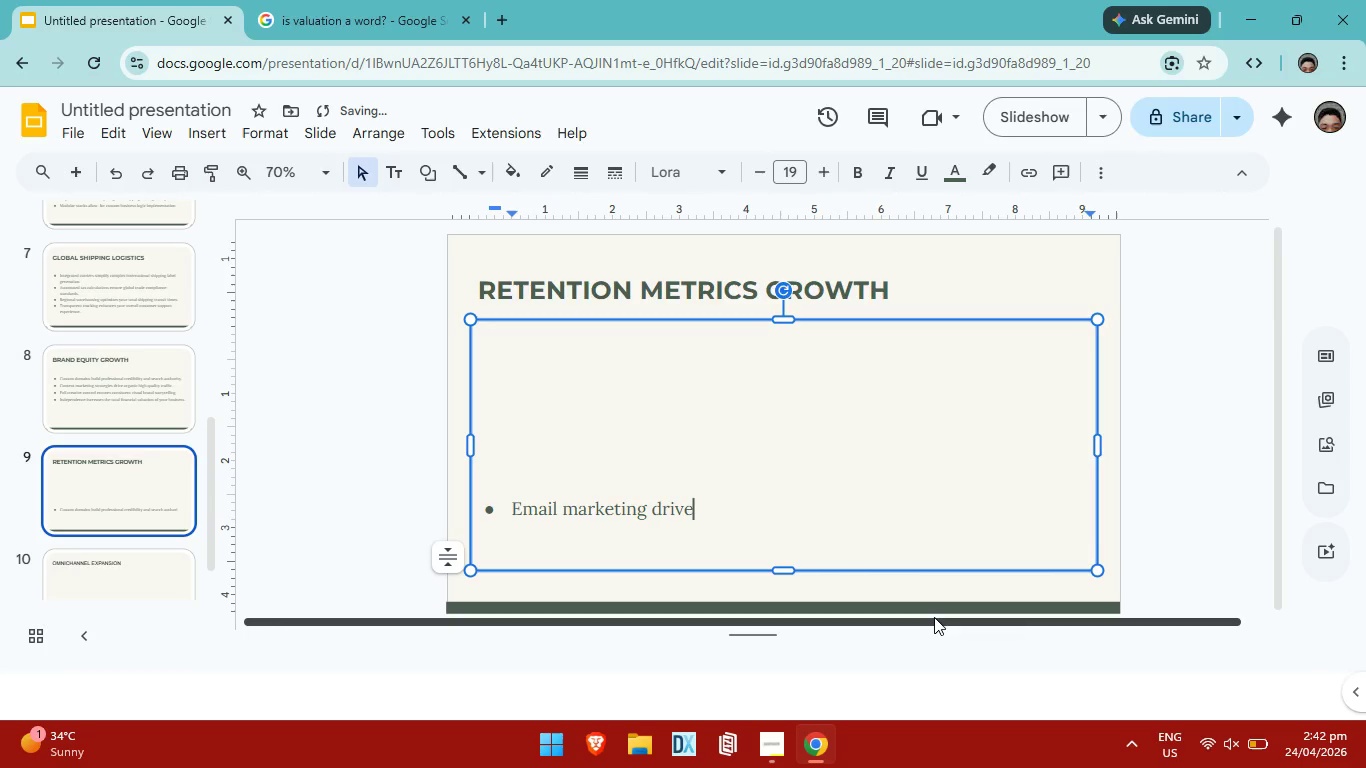 
key(Control+E)
 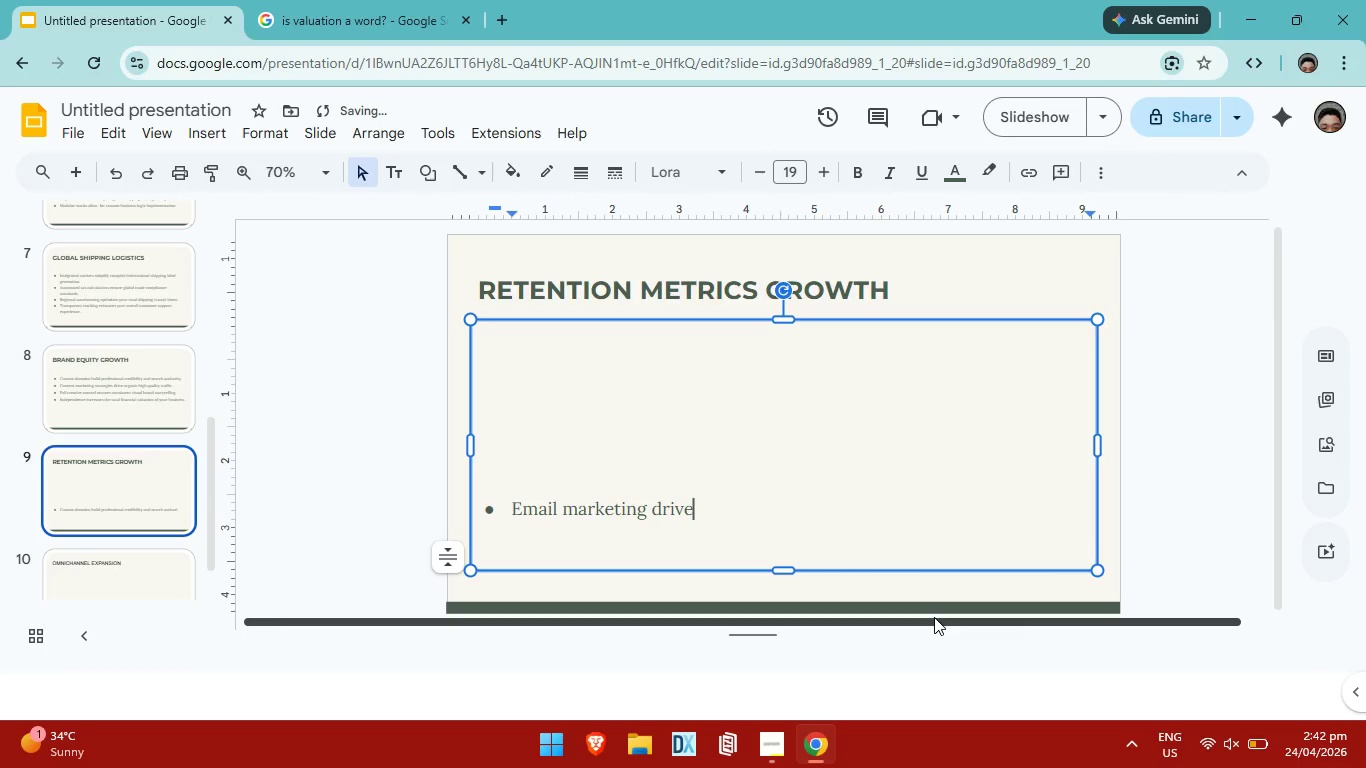 
key(Control+S)
 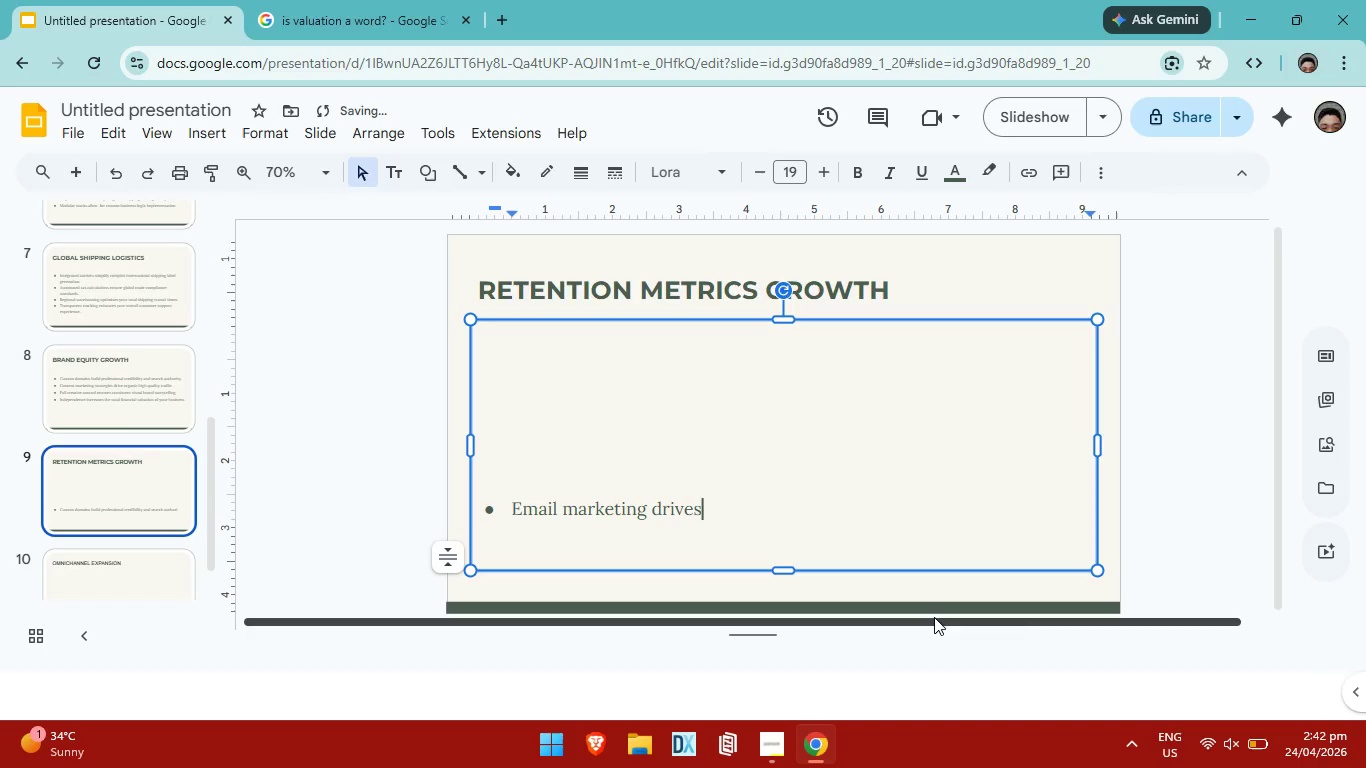 
key(Control+Space)
 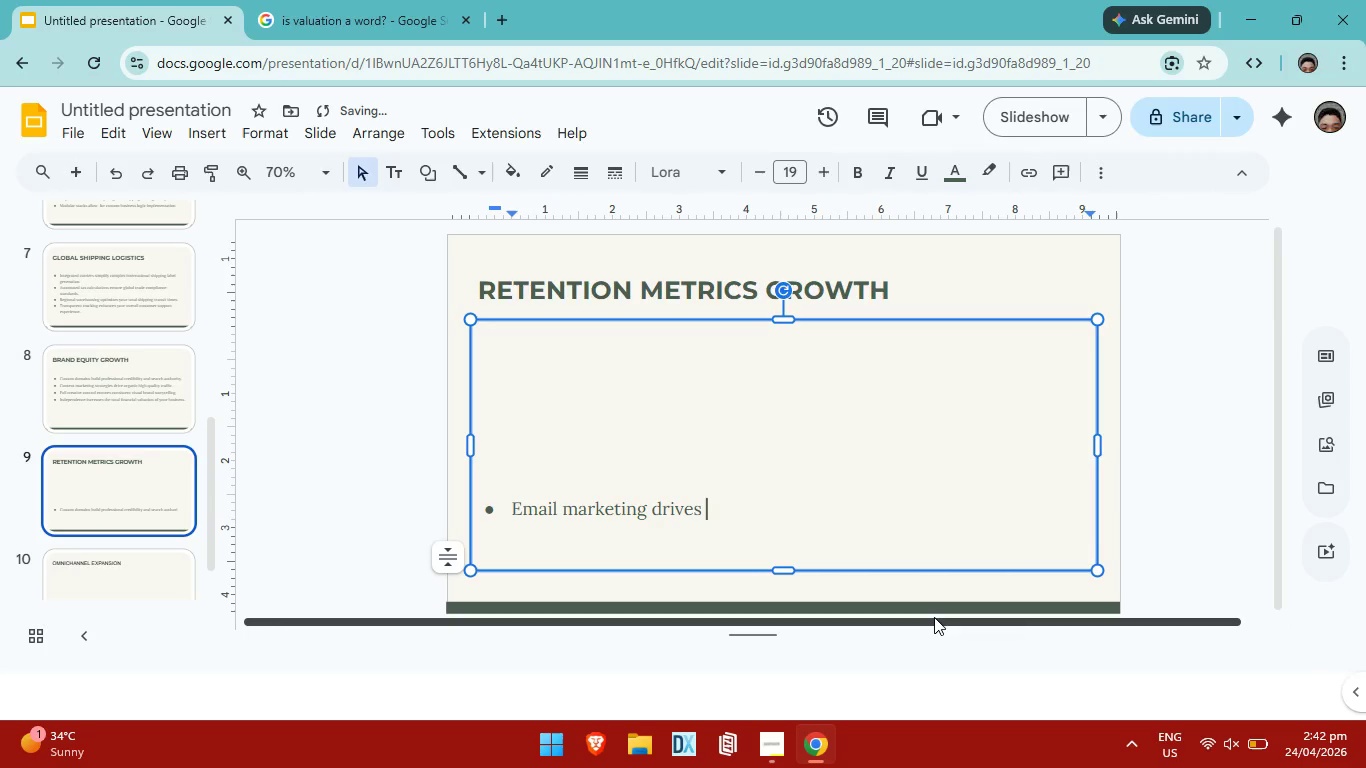 
key(Control+C)
 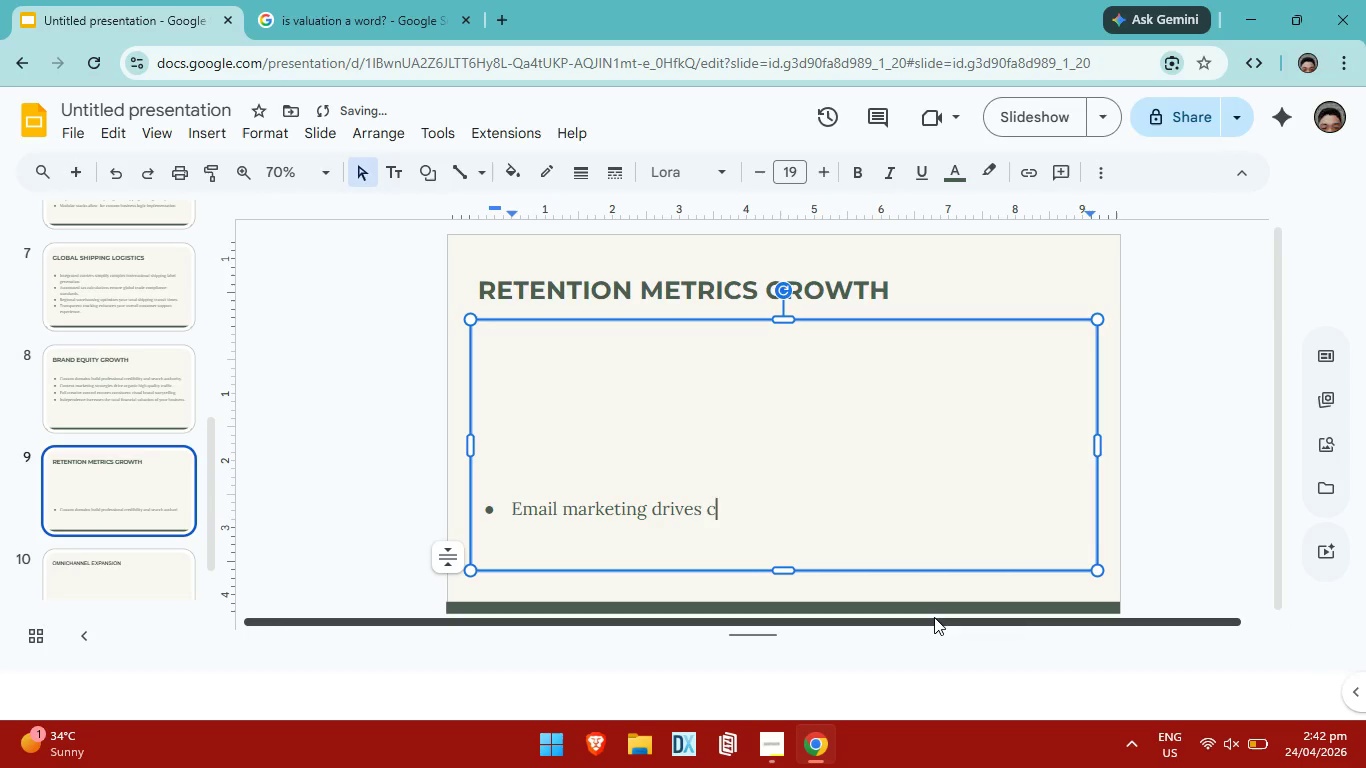 
key(Control+O)
 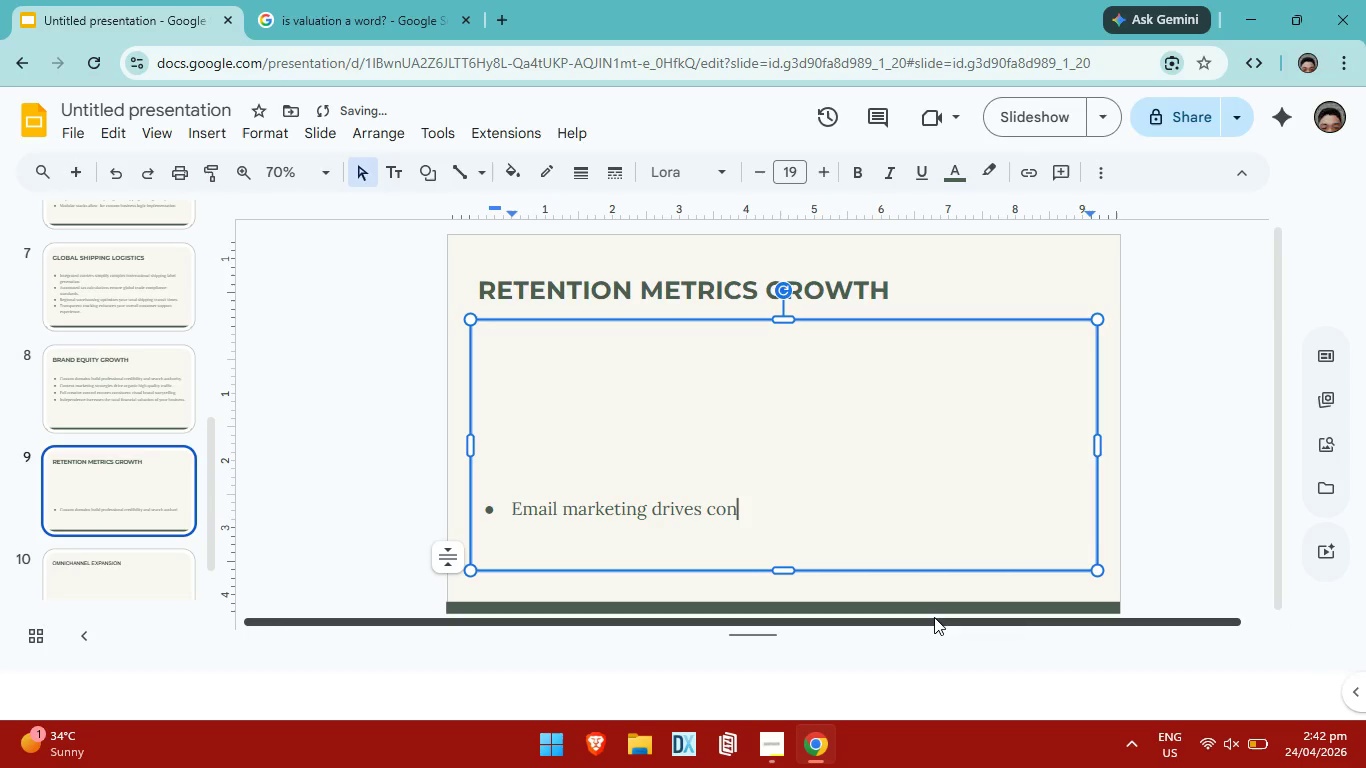 
key(Control+N)
 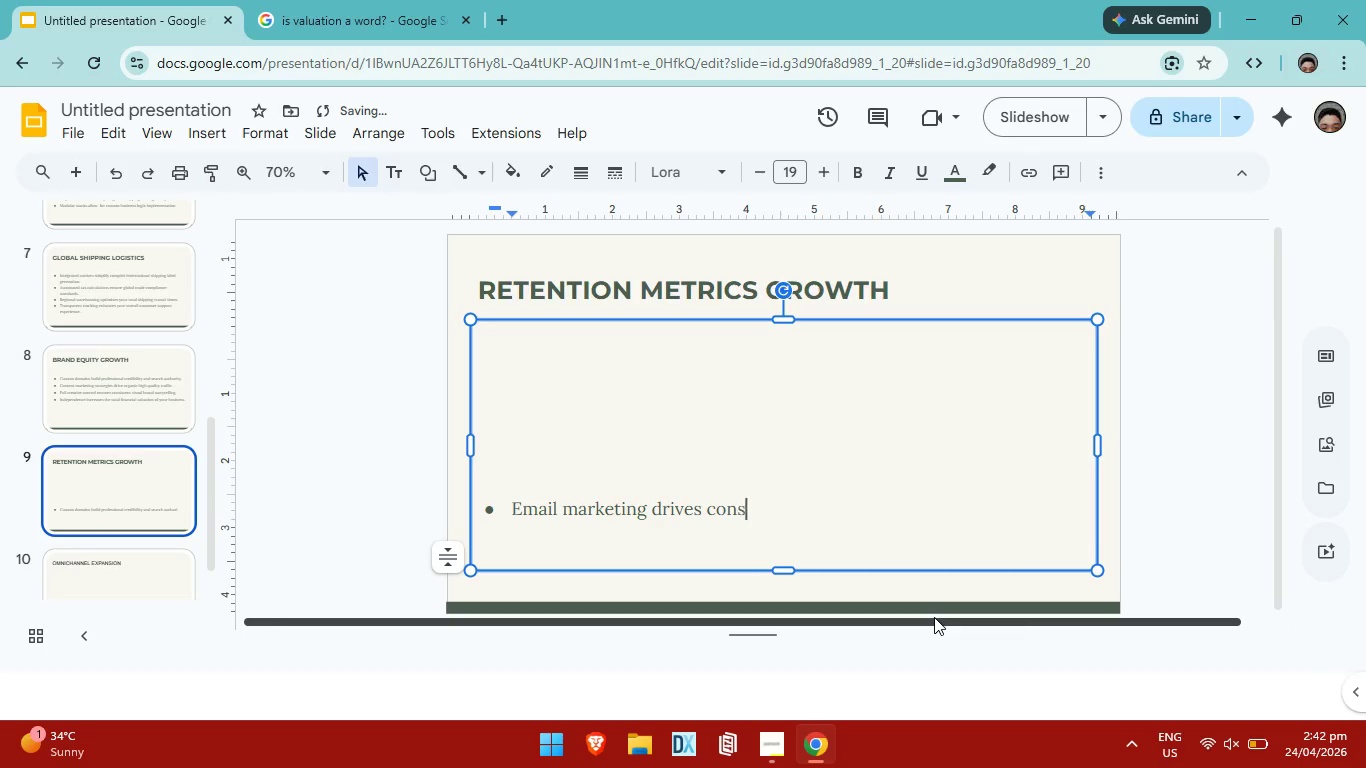 
key(Control+S)
 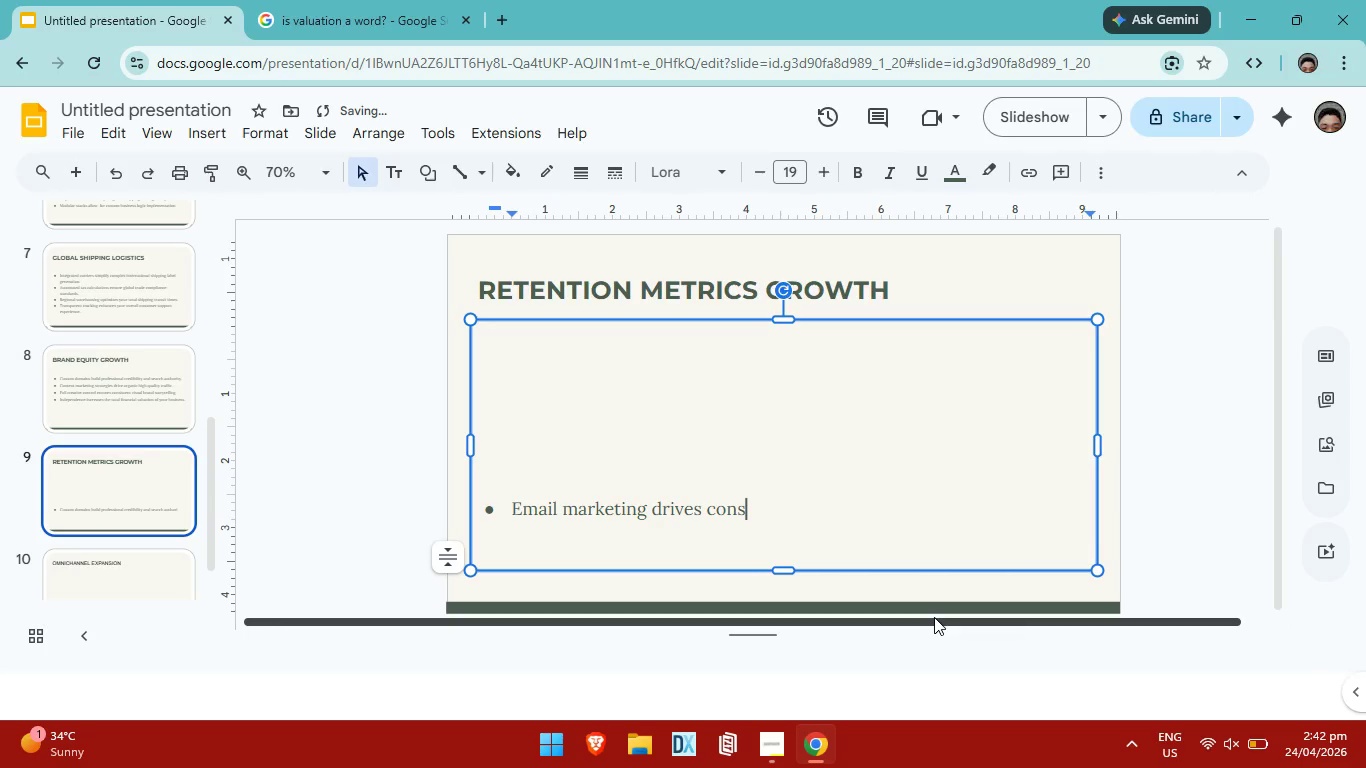 
key(Control+I)
 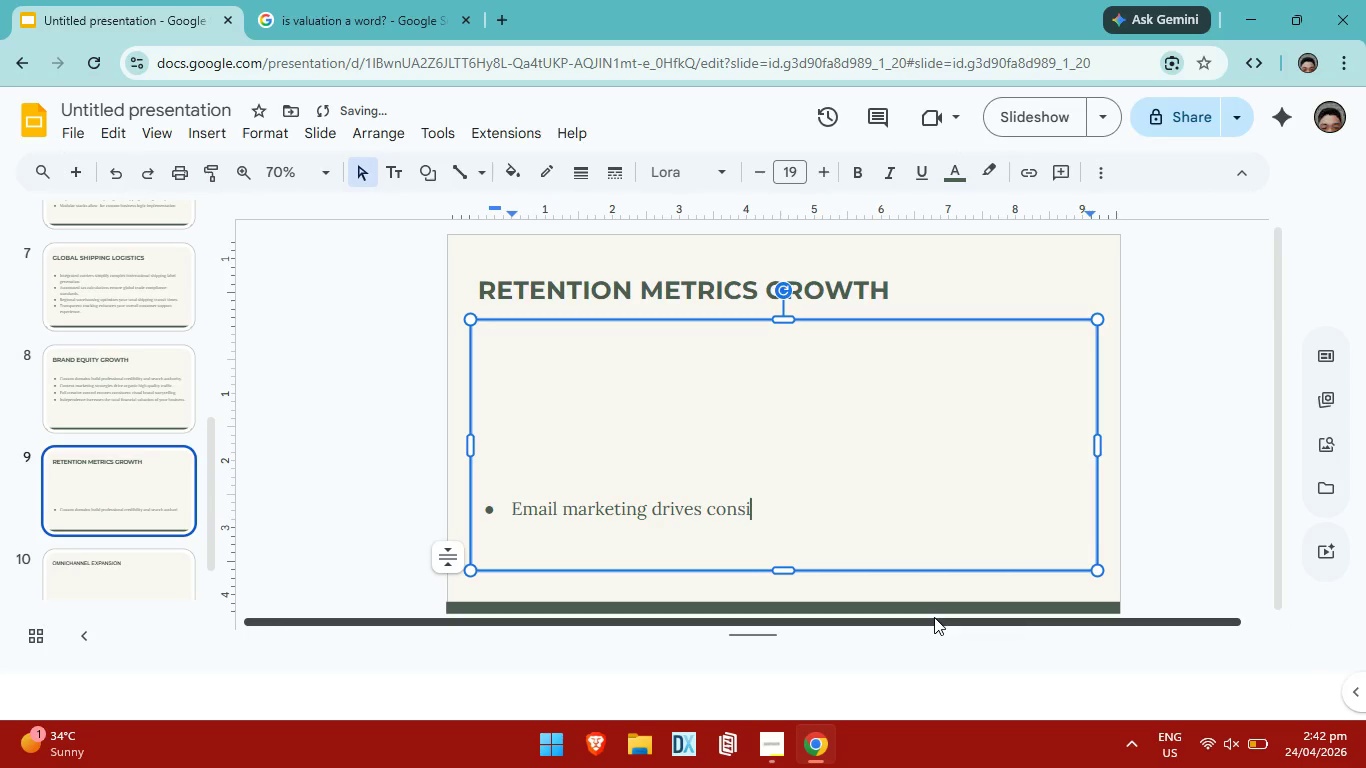 
key(Control+T)
 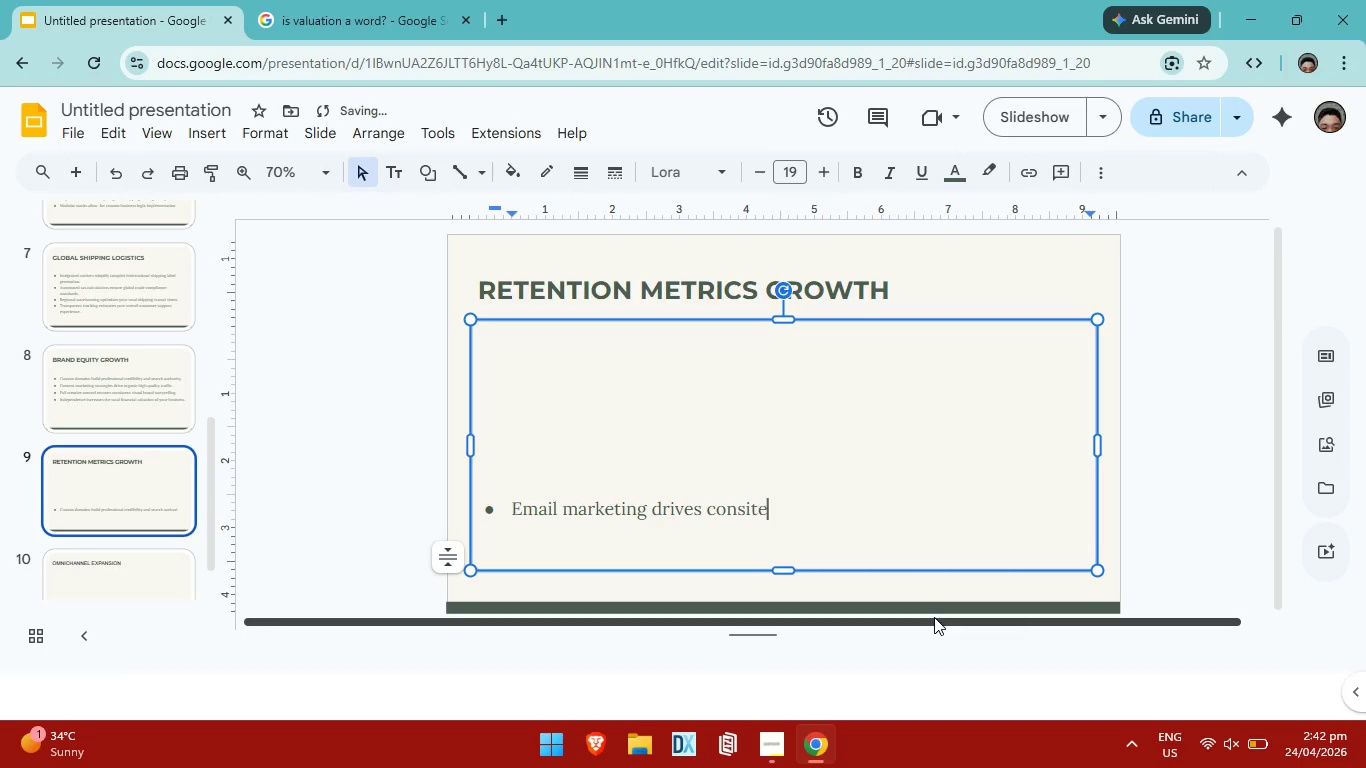 
key(Control+E)
 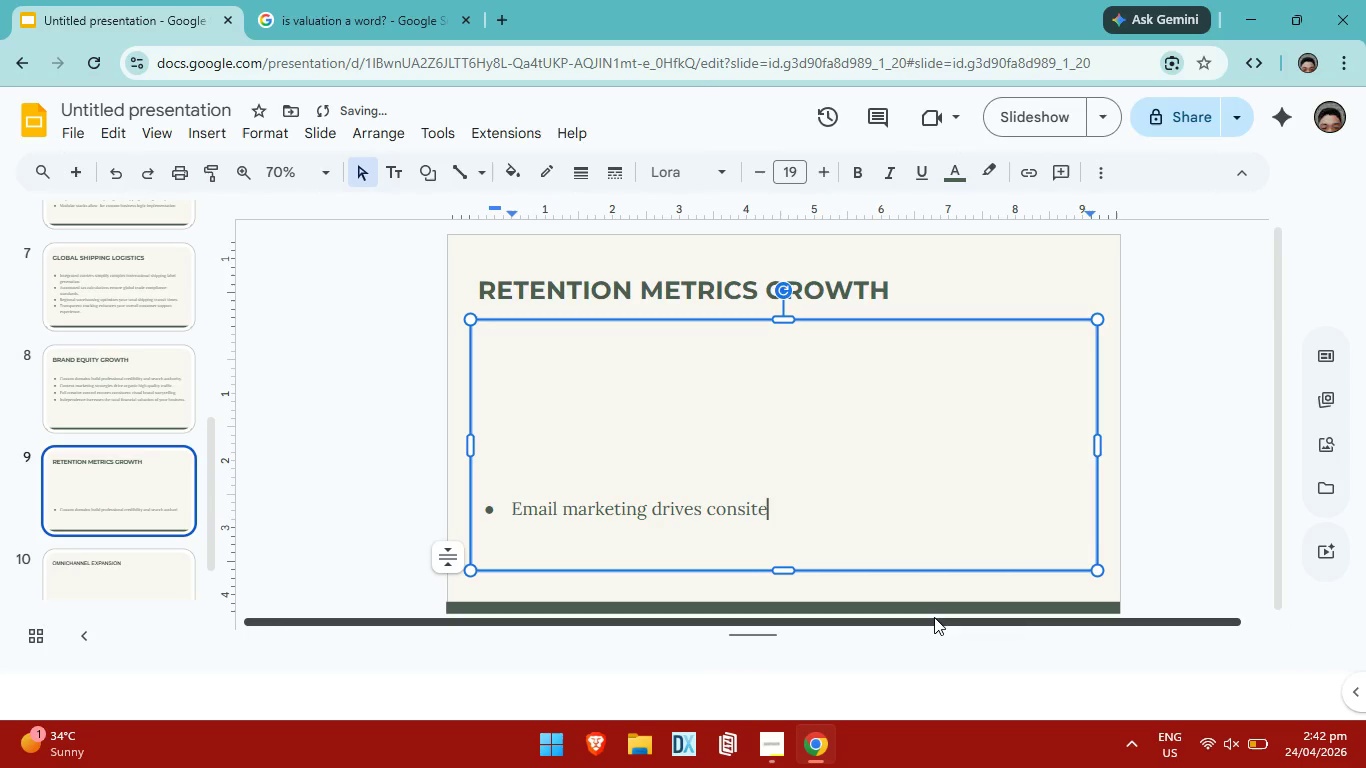 
key(Control+N)
 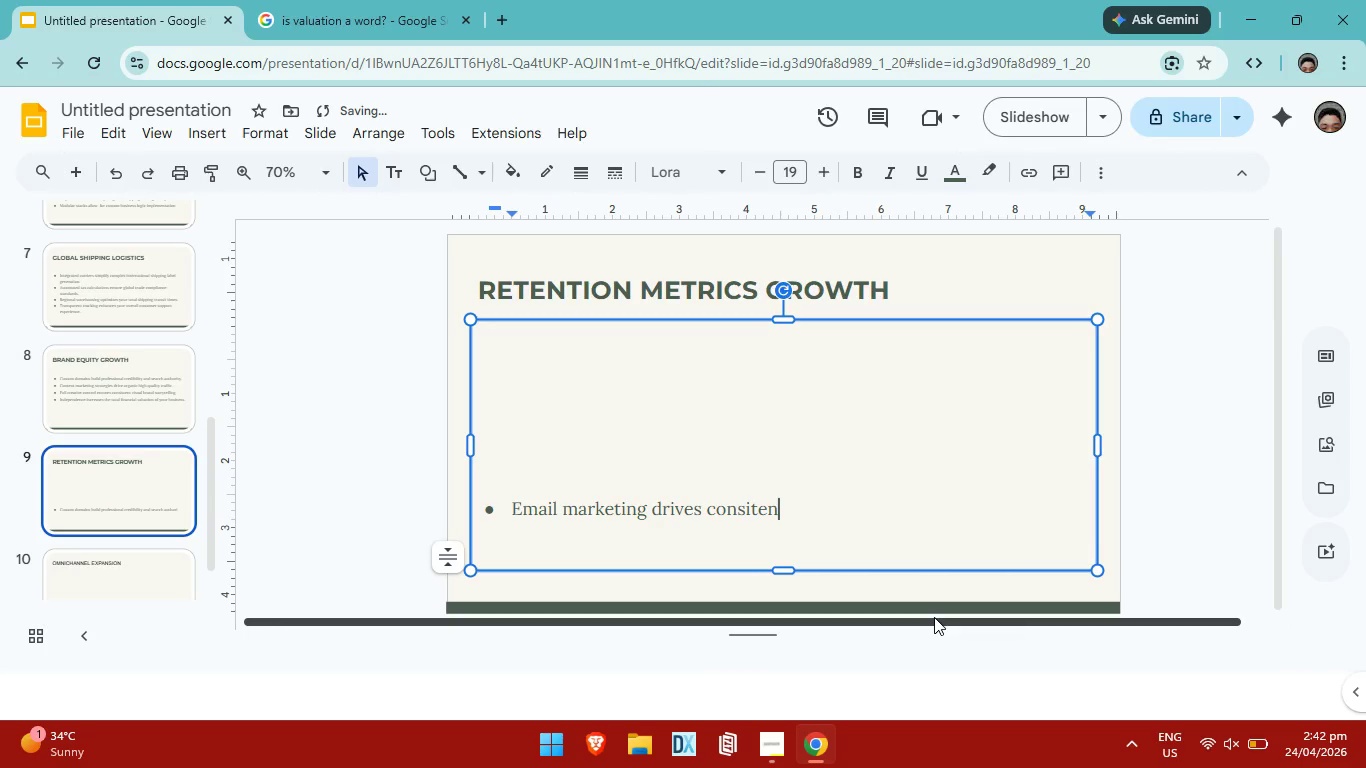 
key(Control+Backspace)
 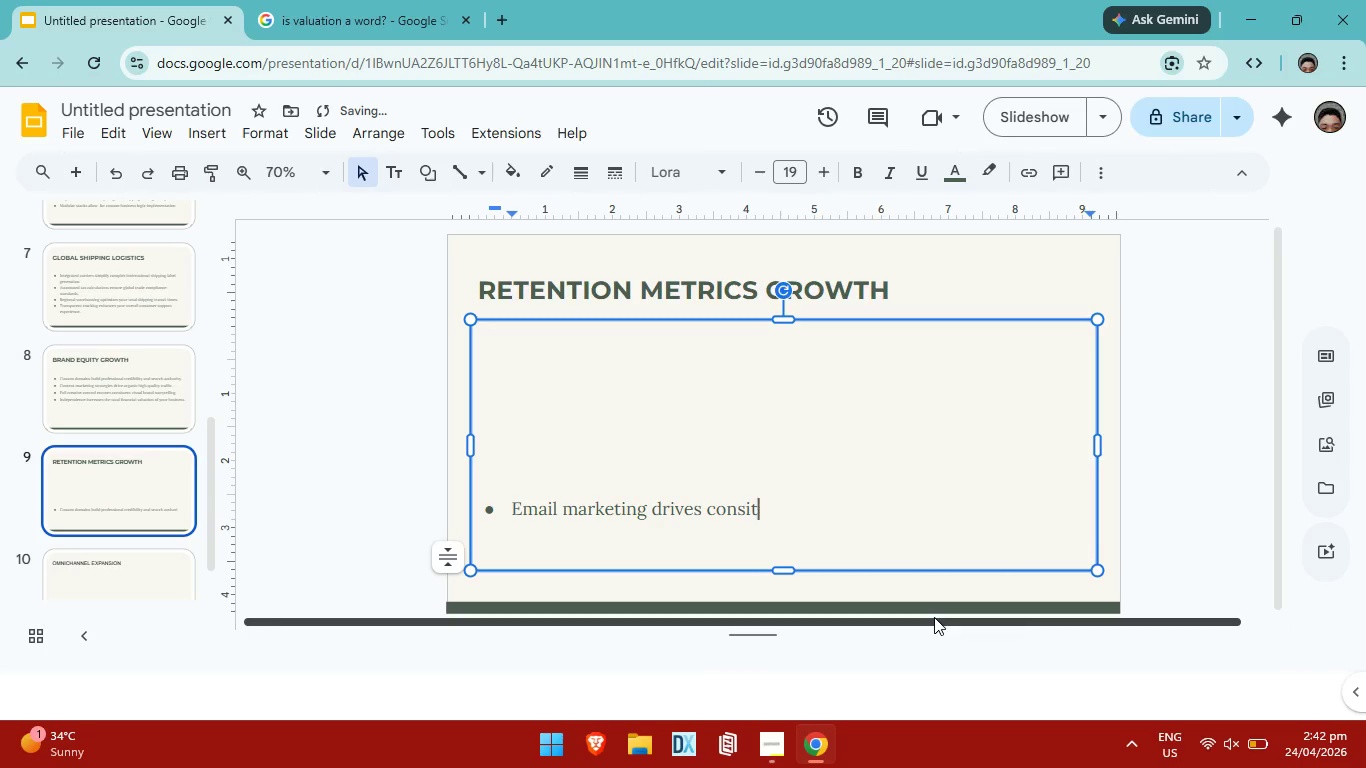 
key(Control+Backspace)
 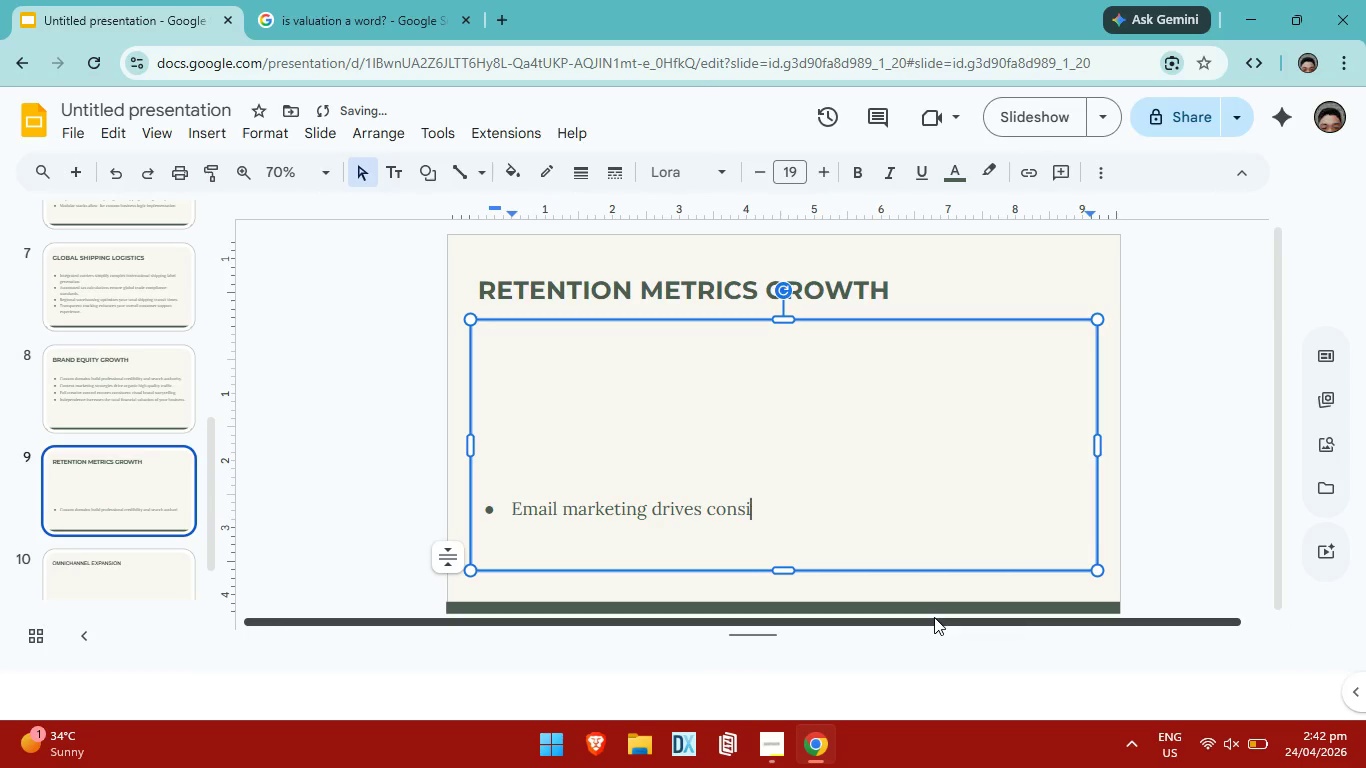 
key(Control+Backspace)
 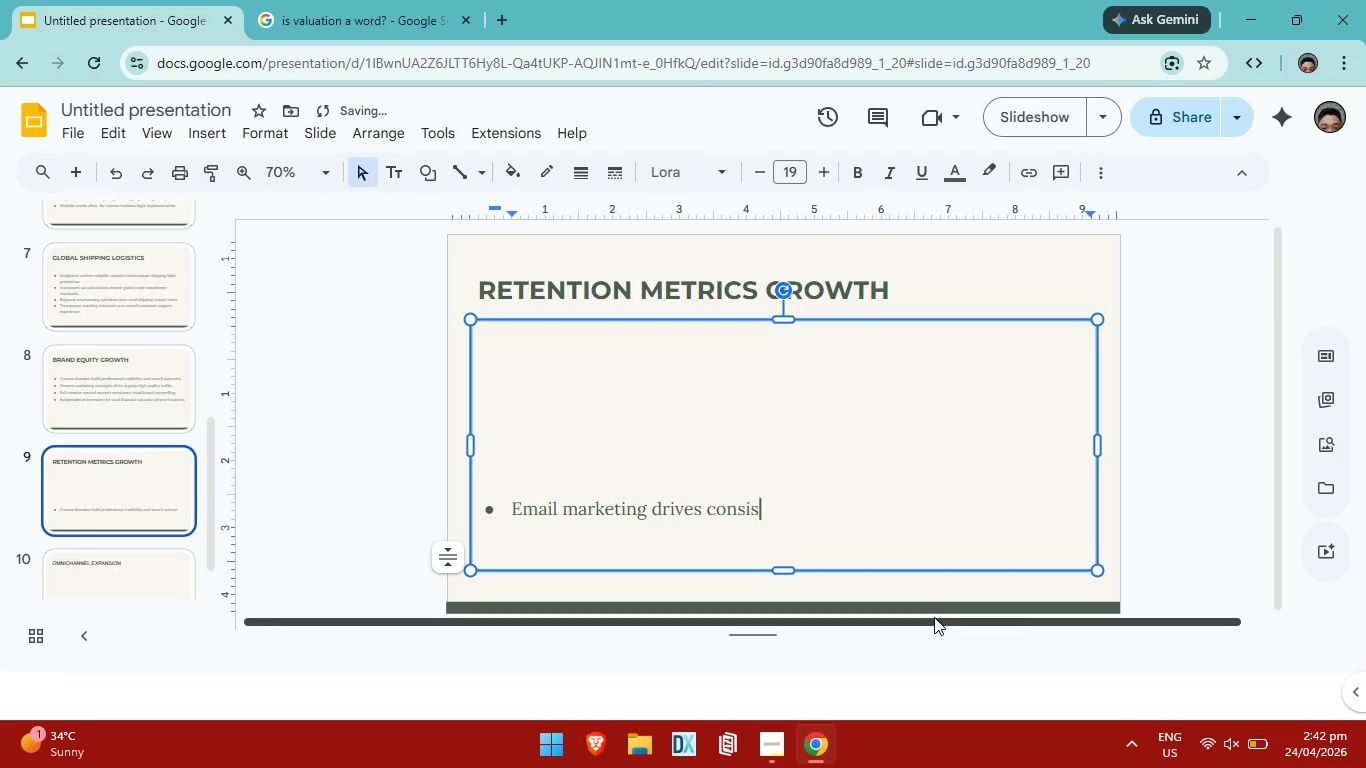 
key(Control+S)
 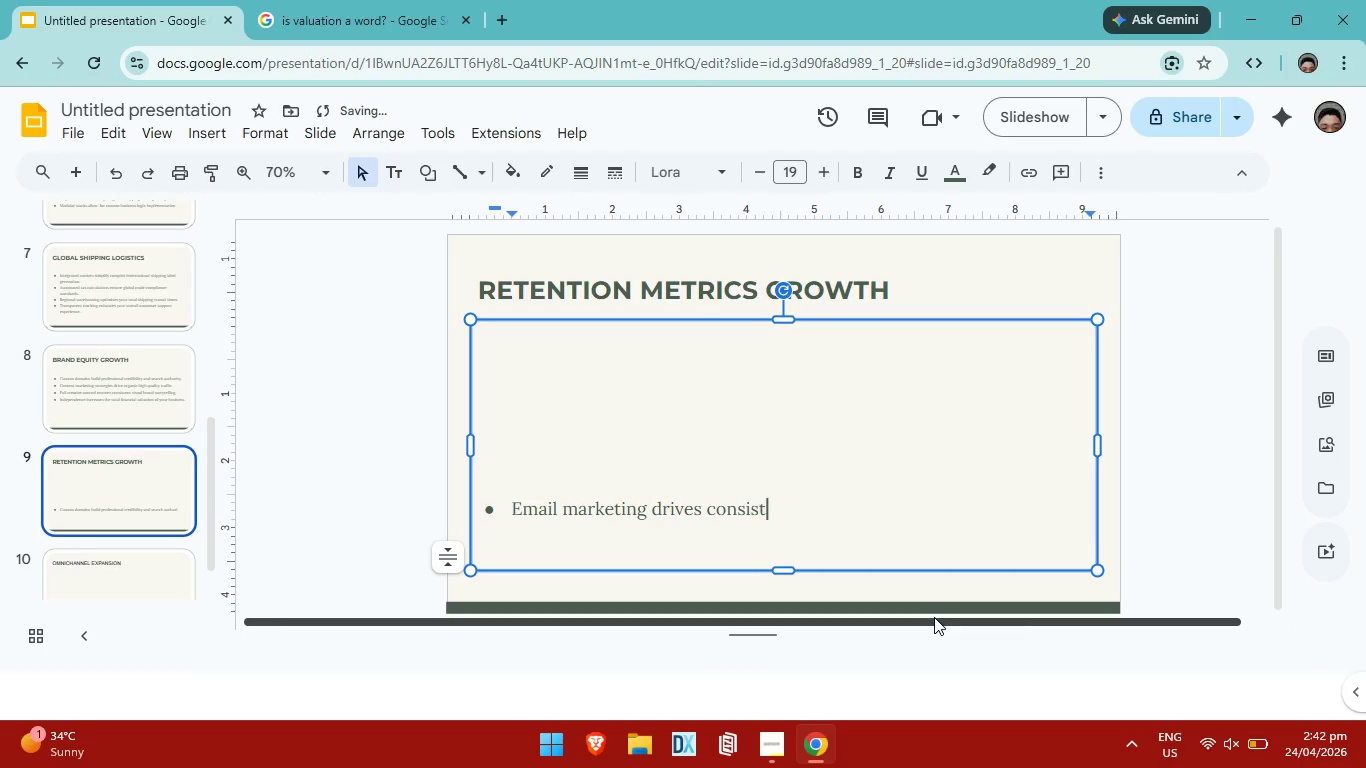 
key(Control+T)
 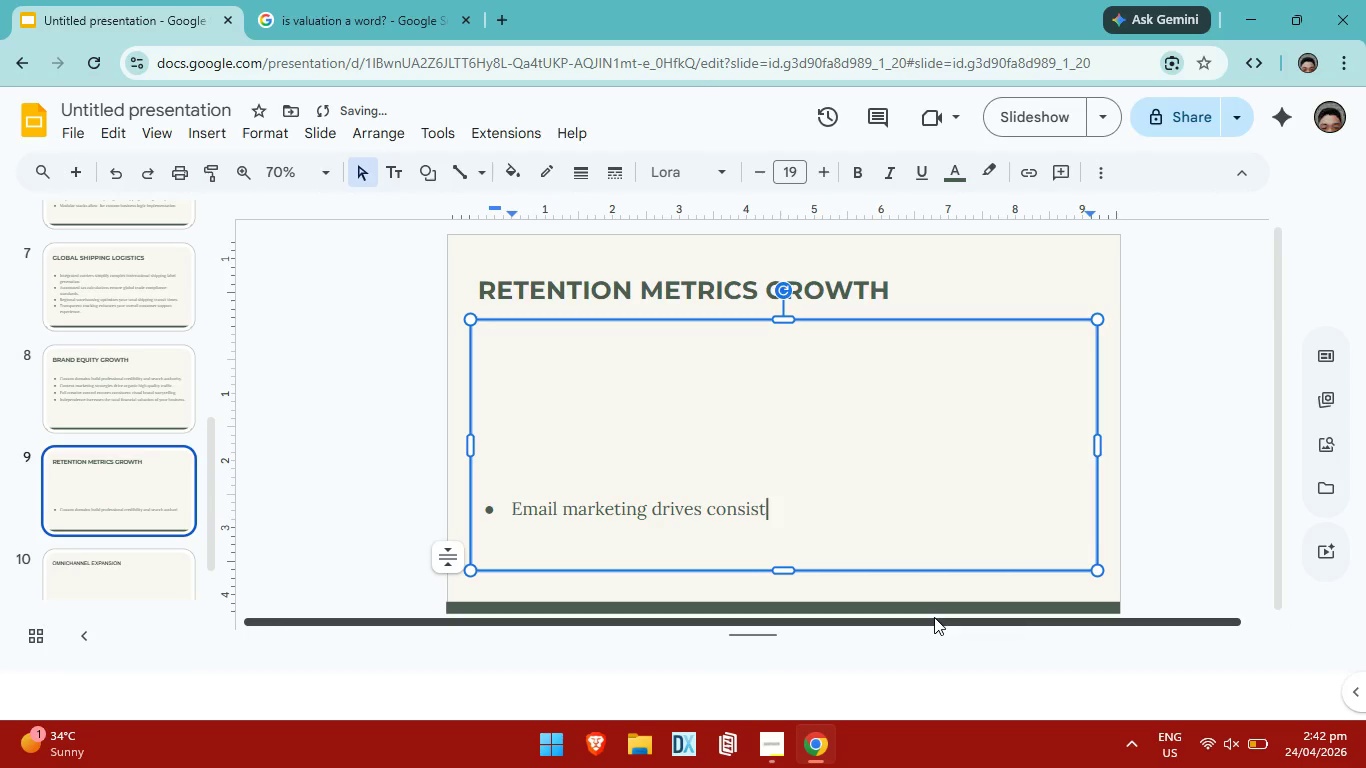 
key(Control+E)
 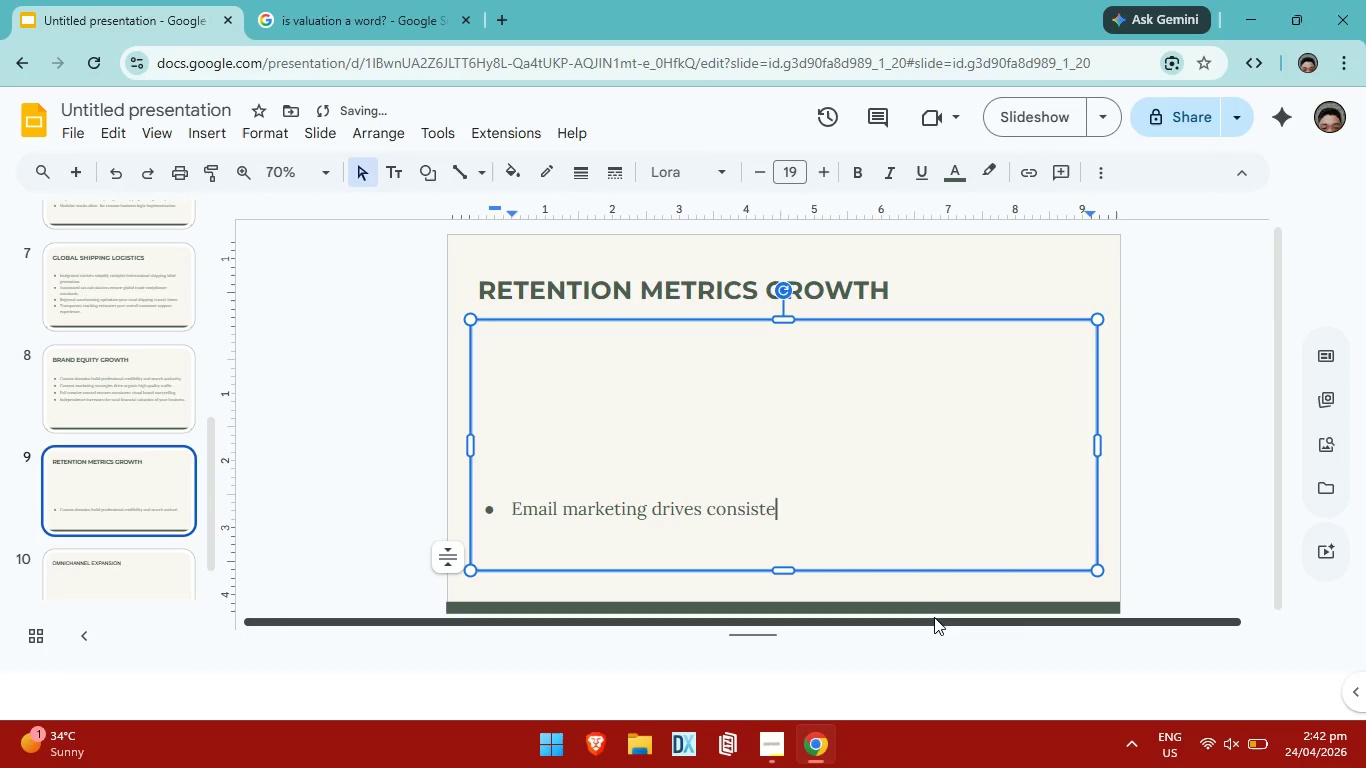 
key(Control+N)
 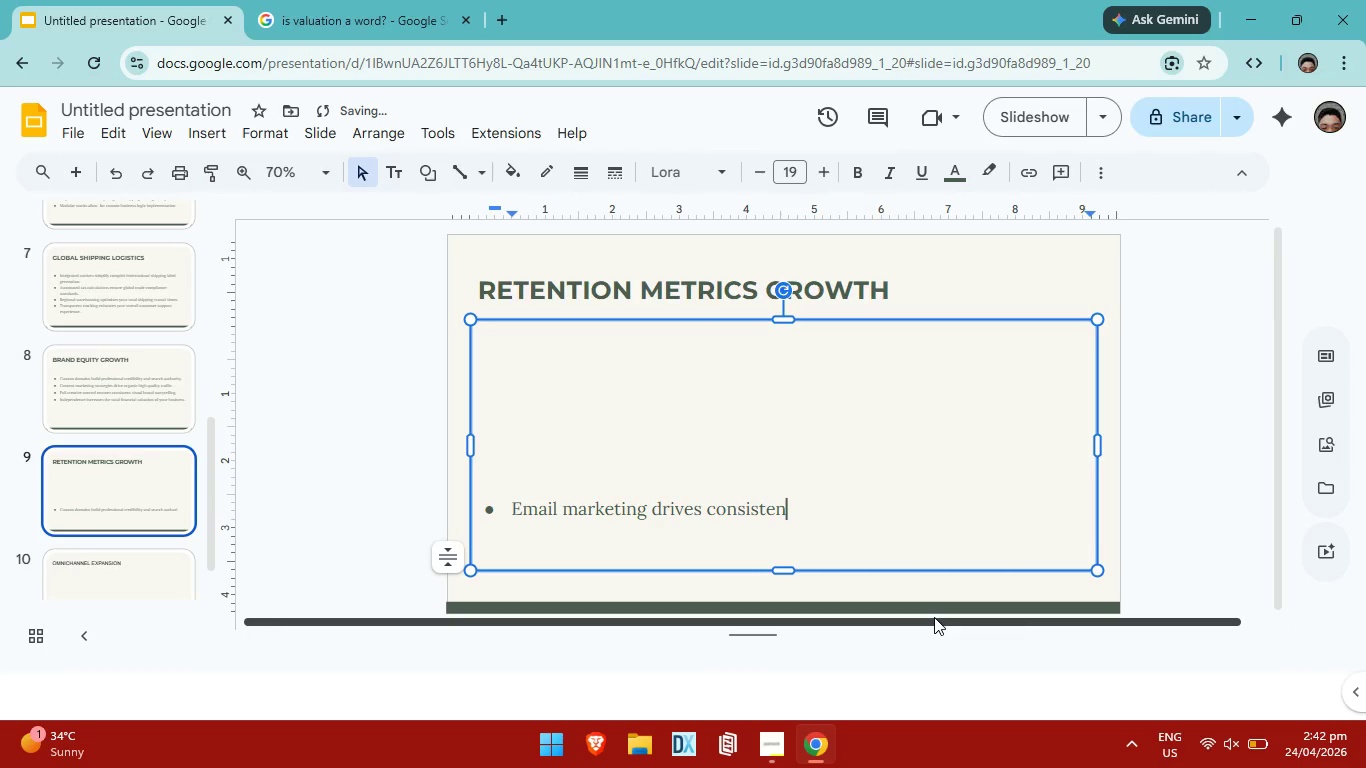 
key(Control+T)
 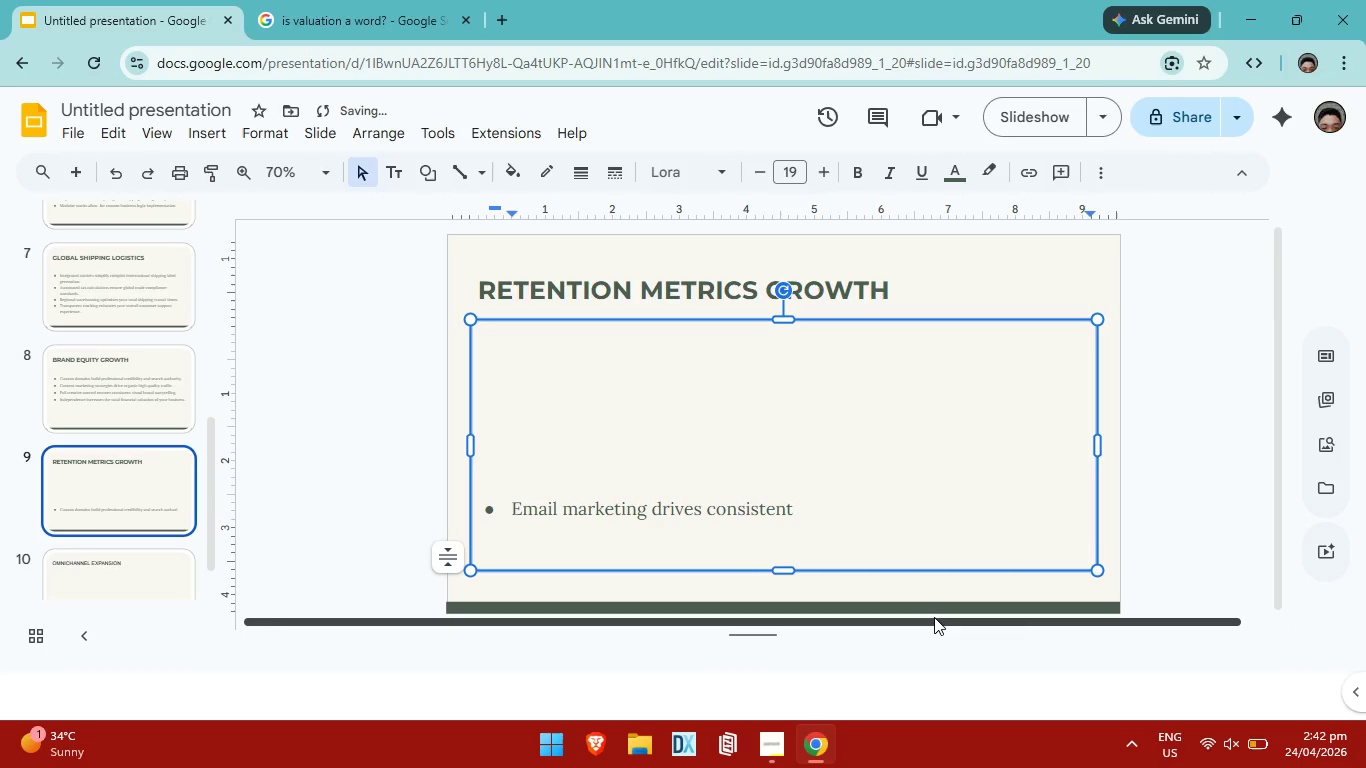 
key(Control+Space)
 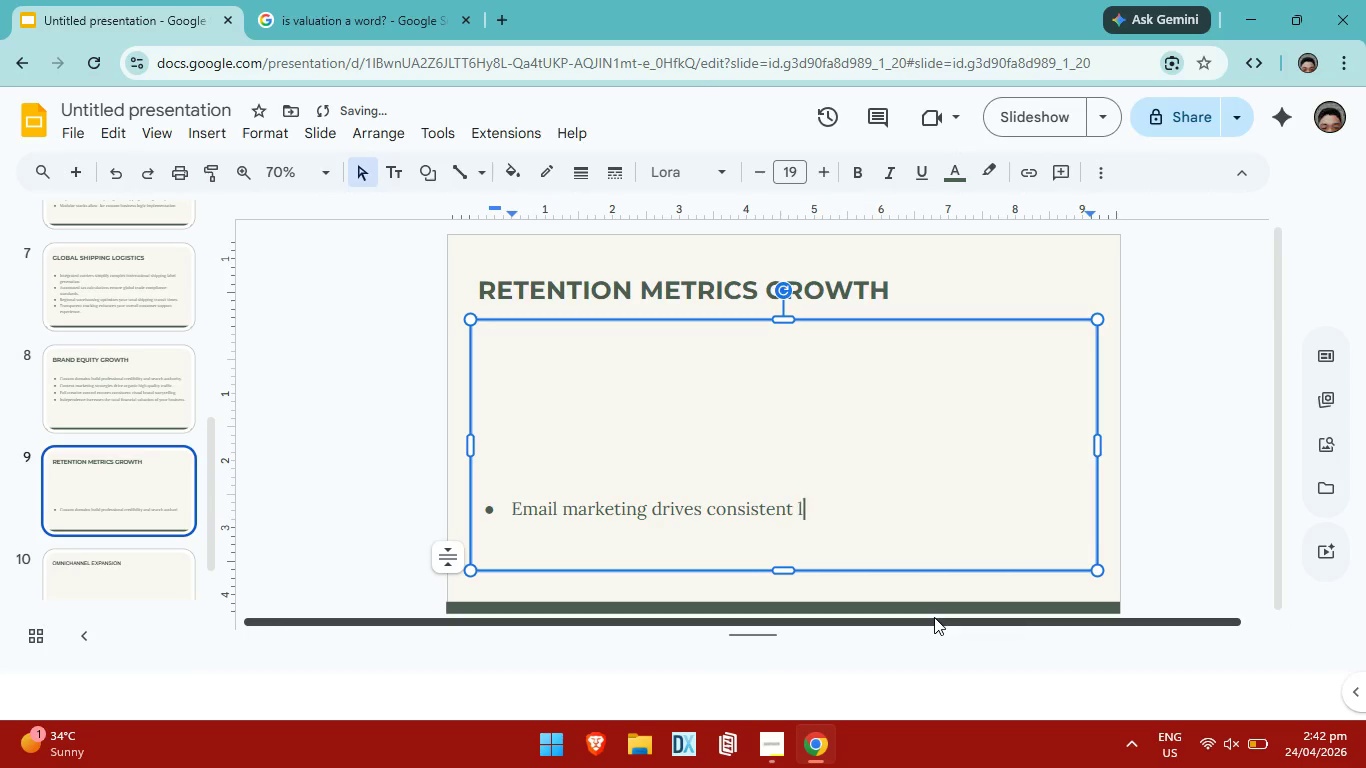 
key(Control+L)
 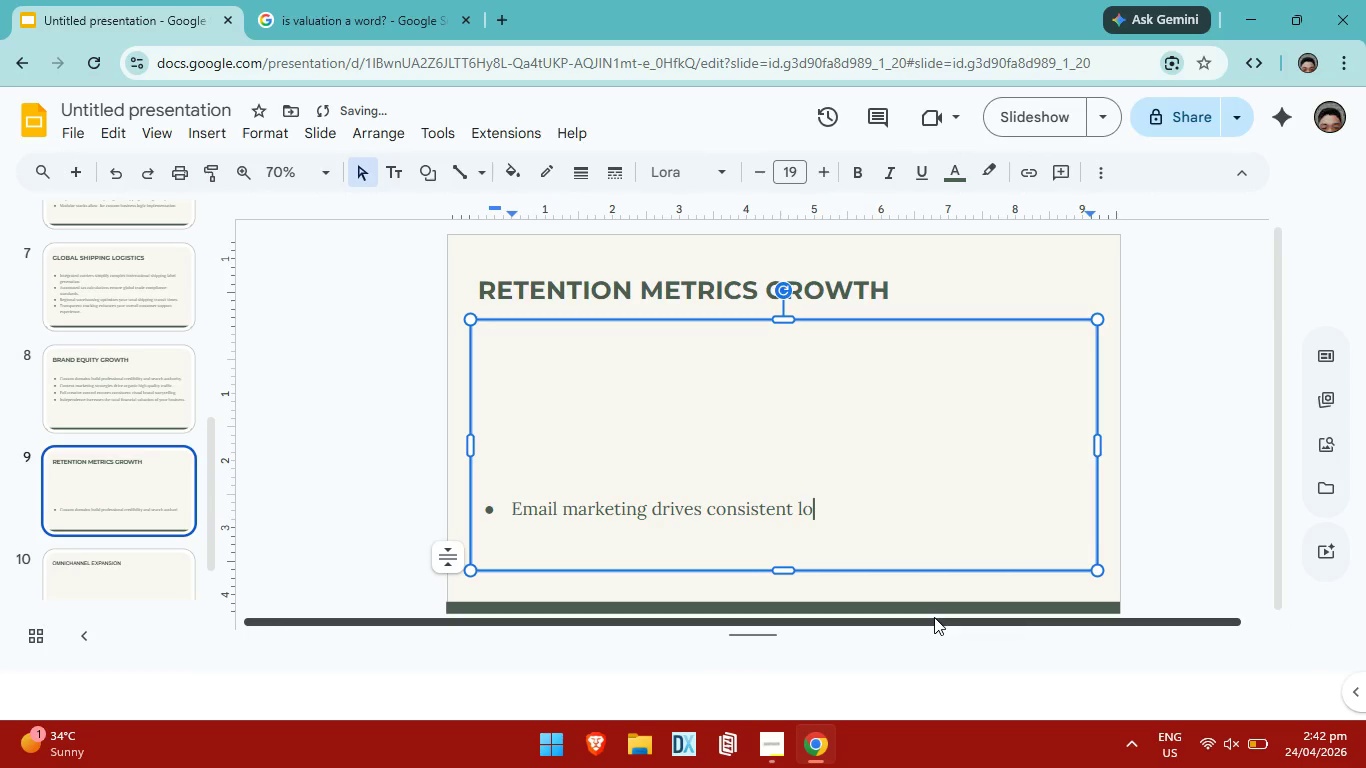 
key(Control+O)
 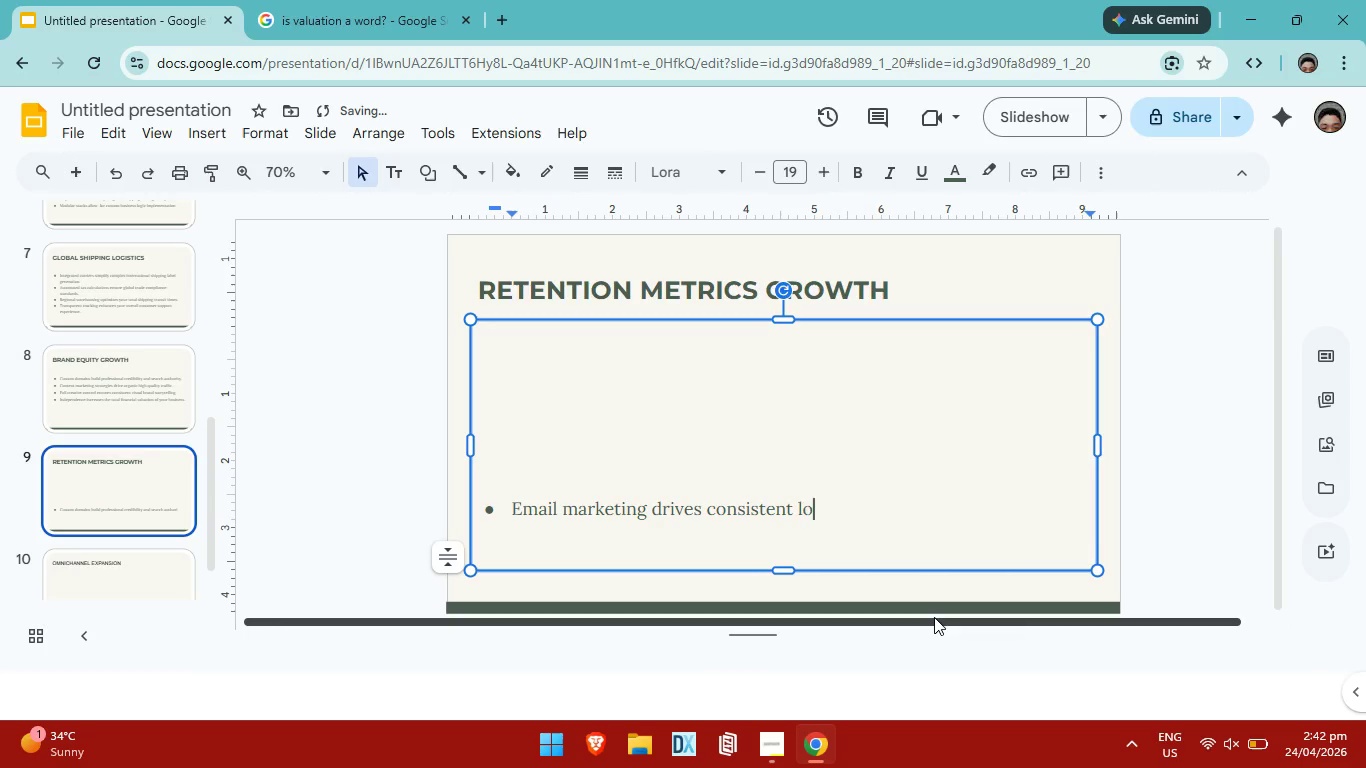 
key(Control+W)
 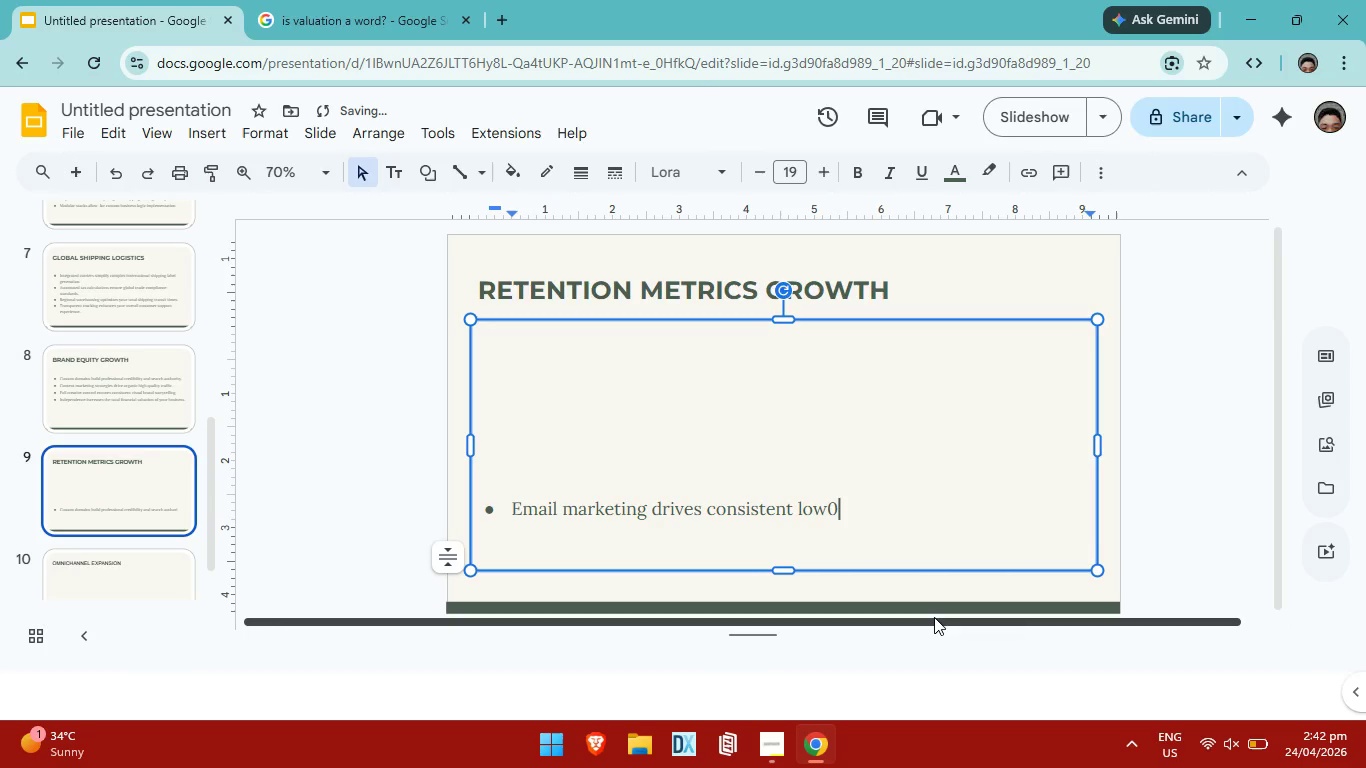 
key(Control+0)
 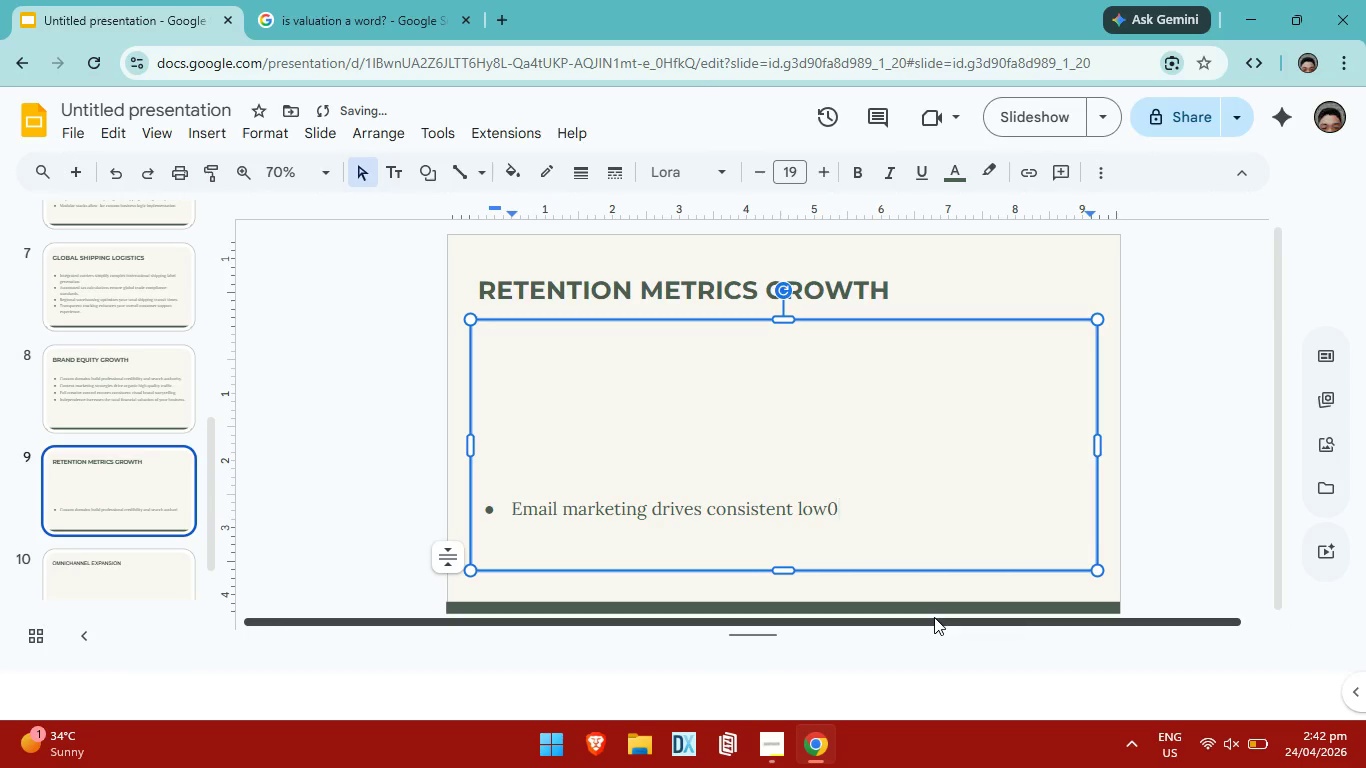 
key(Control+Backspace)
 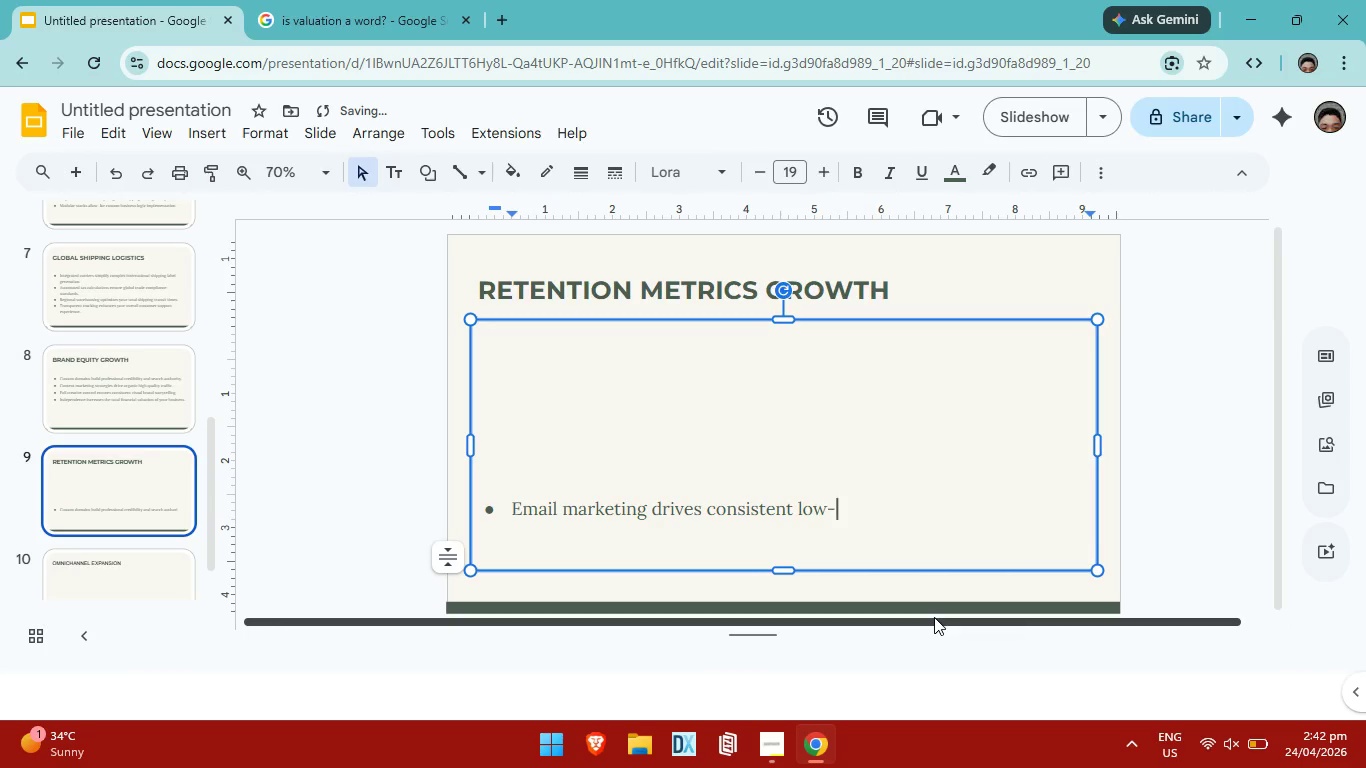 
key(Control+Minus)
 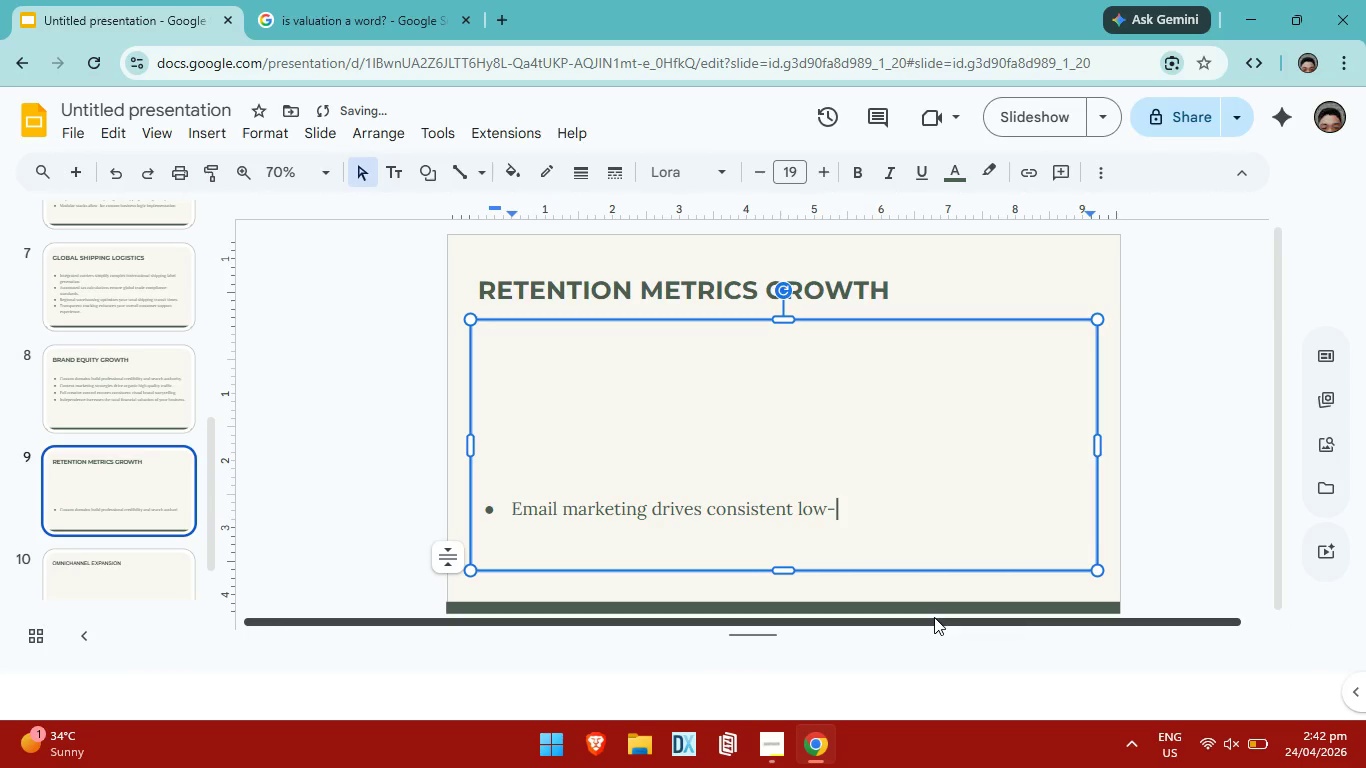 
key(Control+C)
 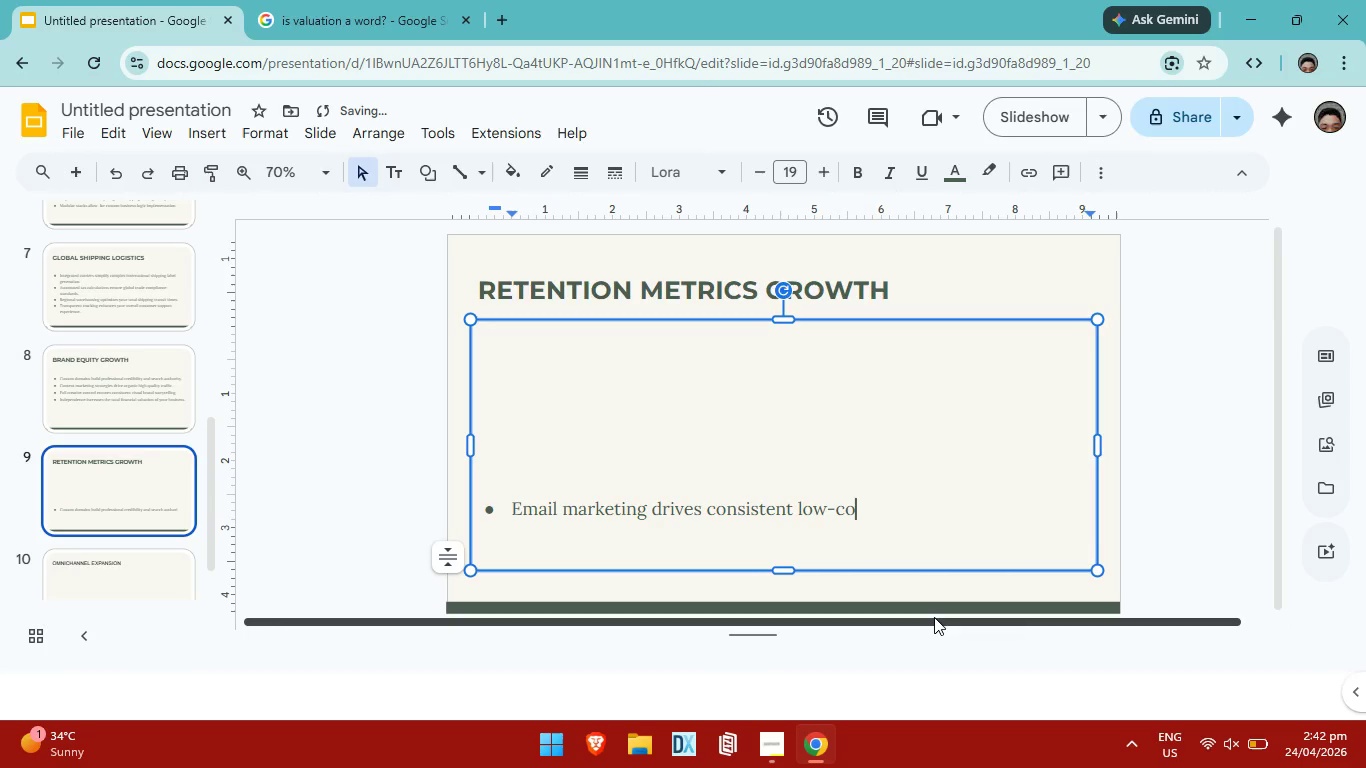 
key(Control+O)
 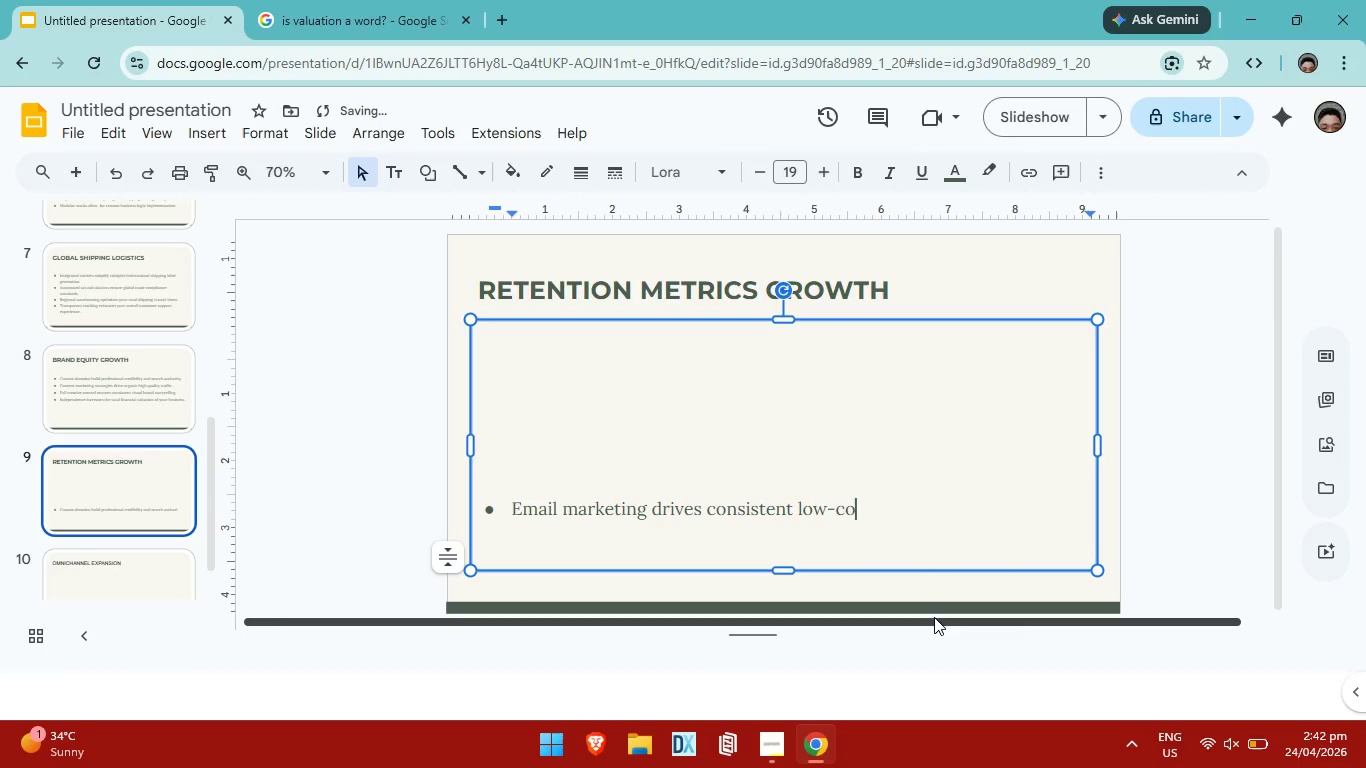 
key(Control+S)
 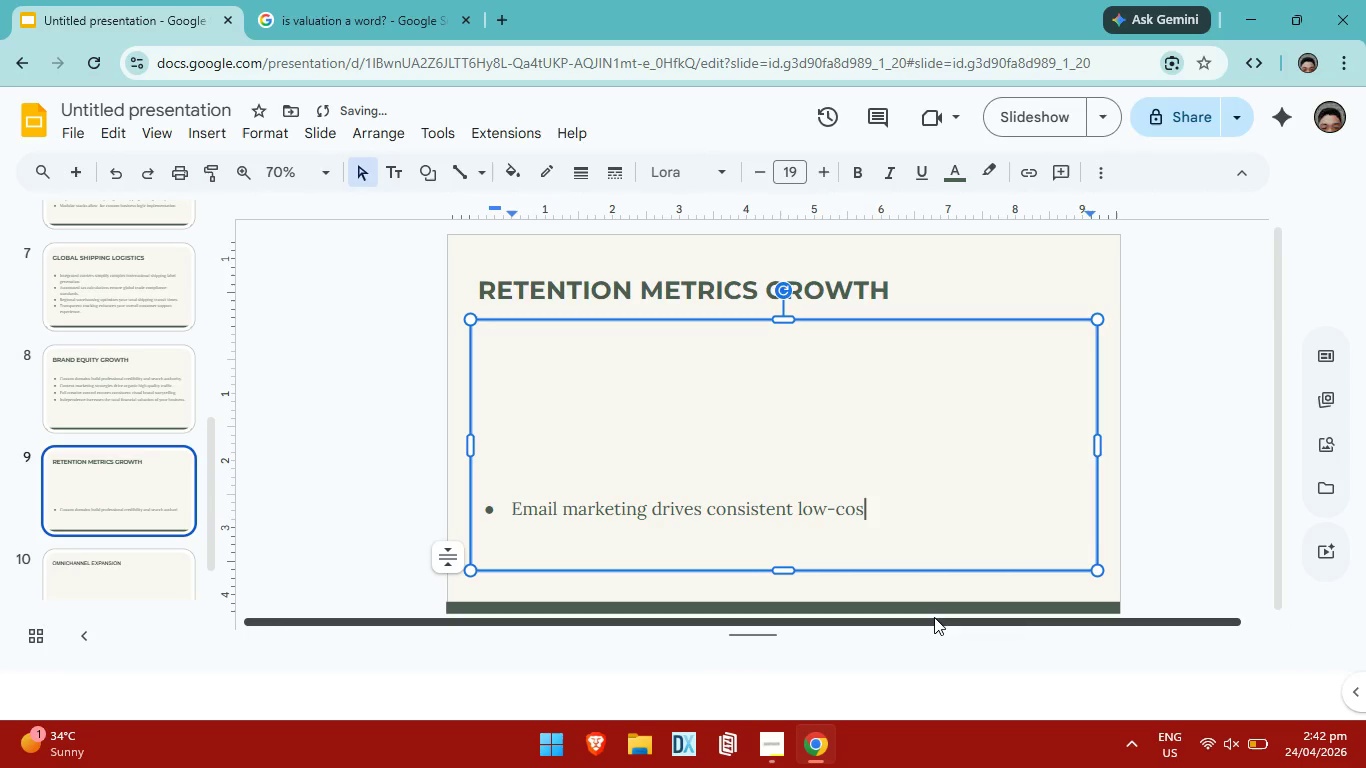 
key(Control+T)
 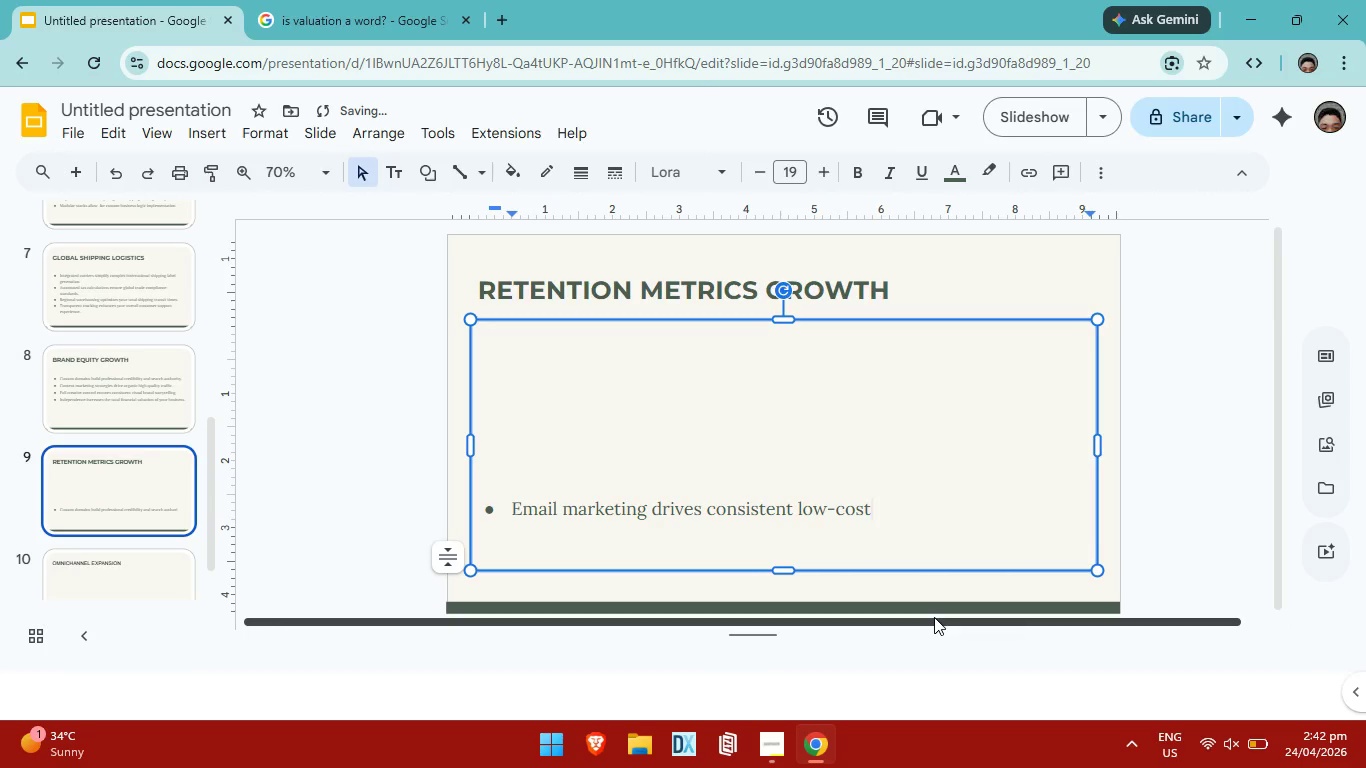 
key(Control+Space)
 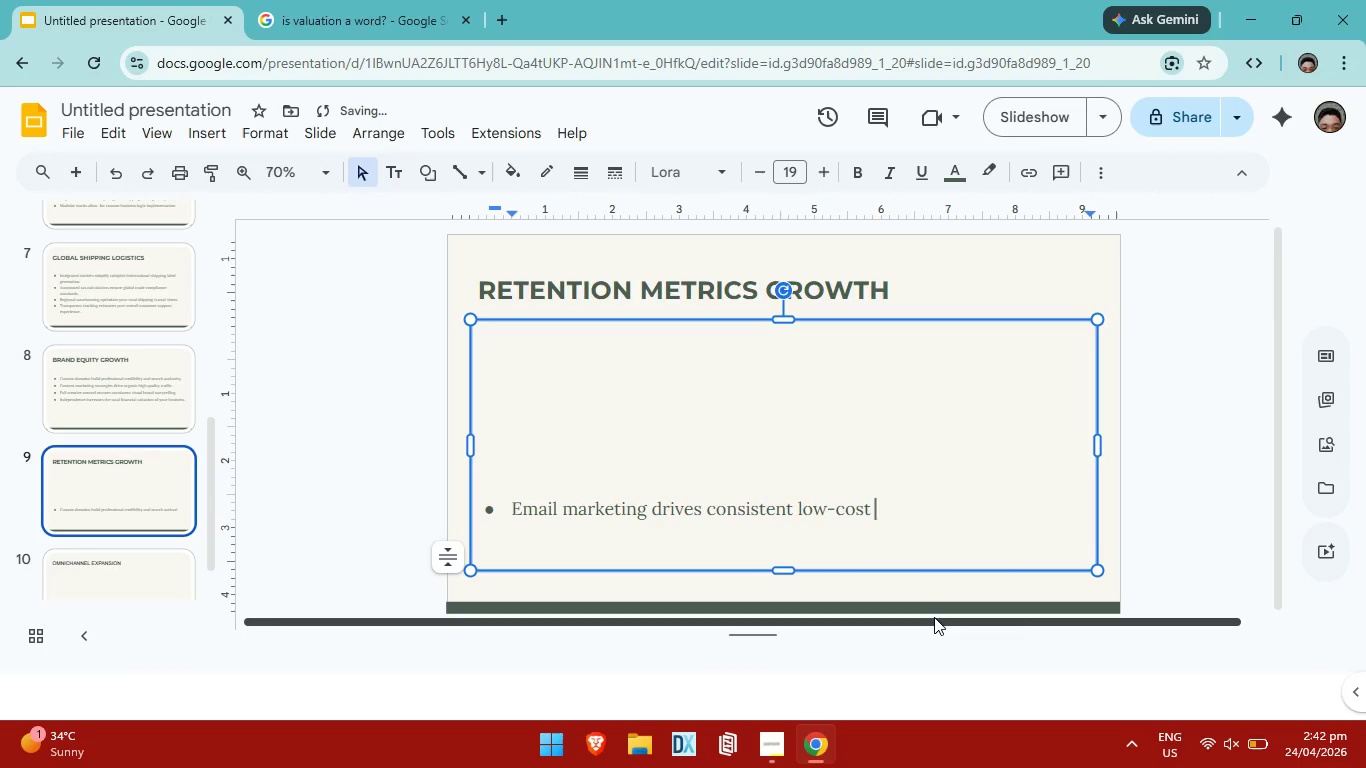 
key(Control+B)
 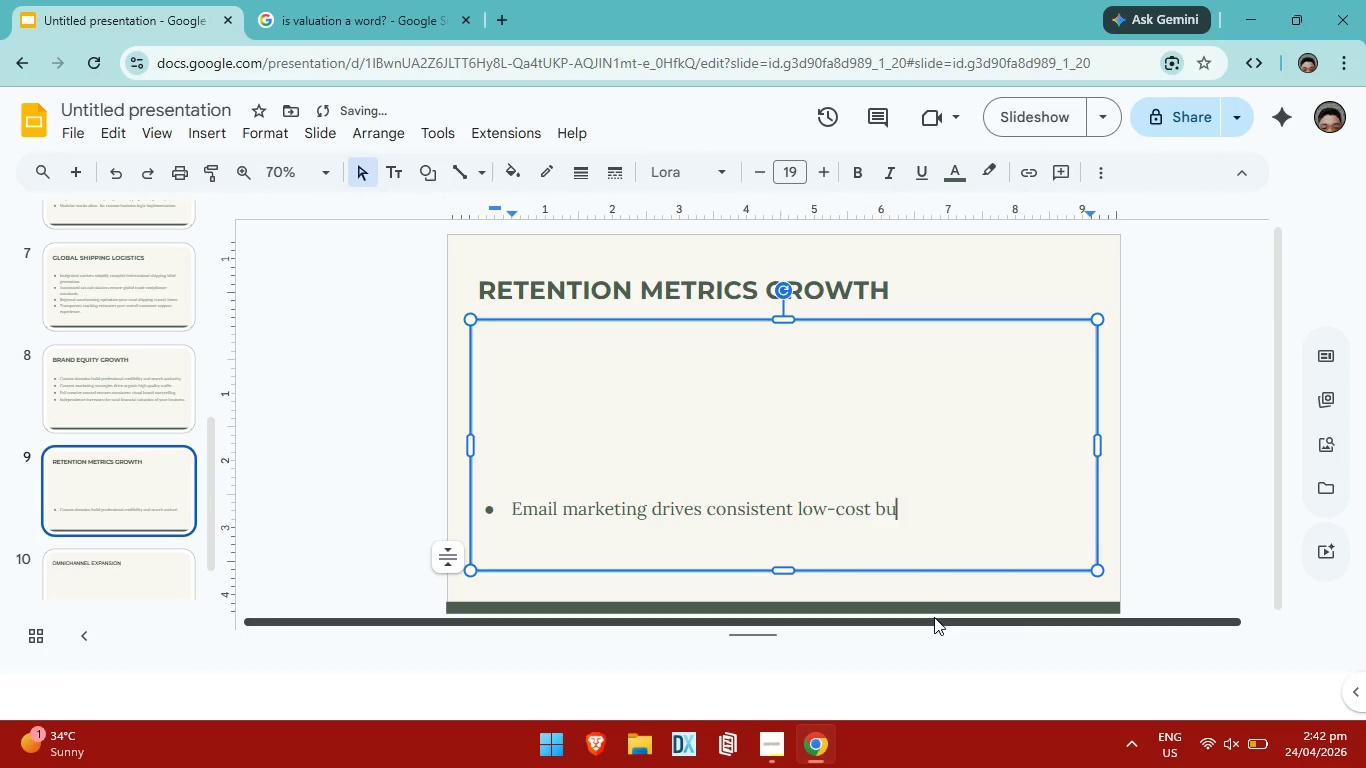 
key(Control+U)
 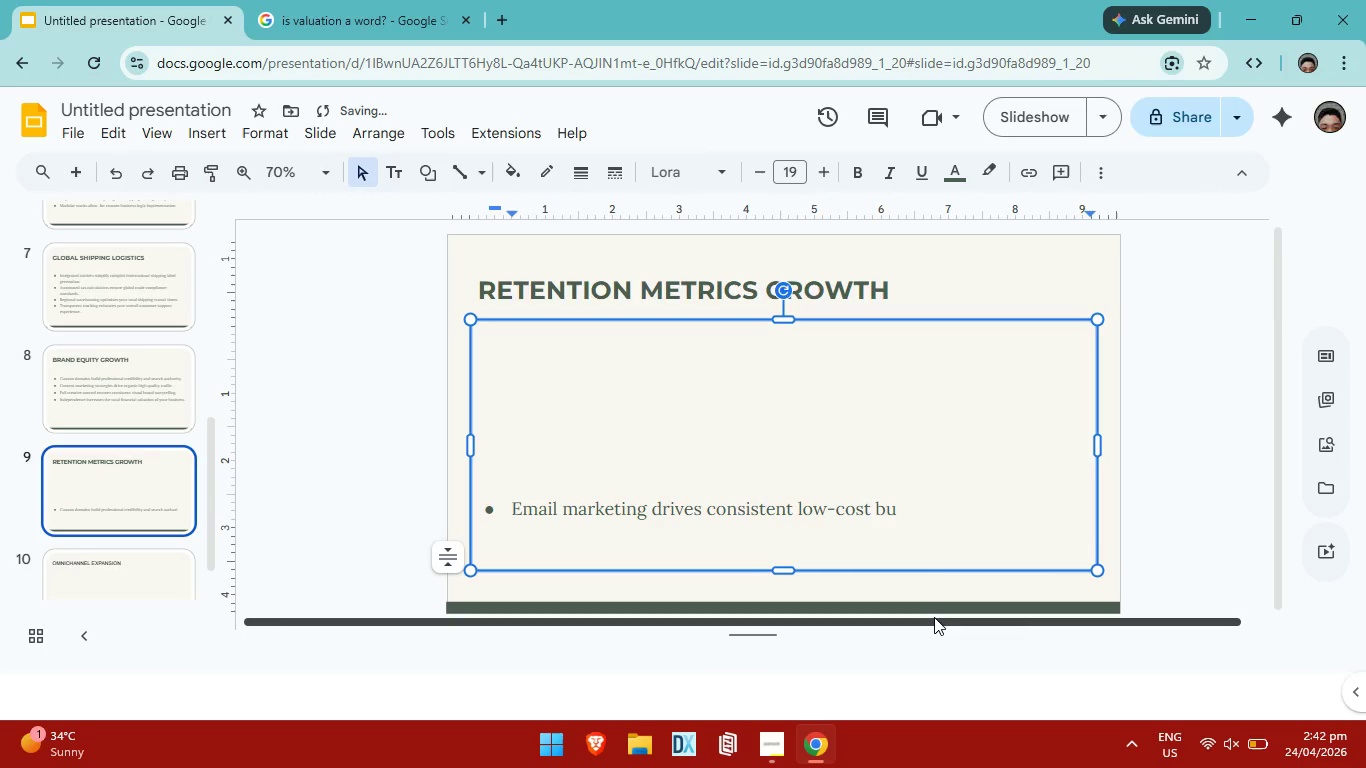 
key(Control+S)
 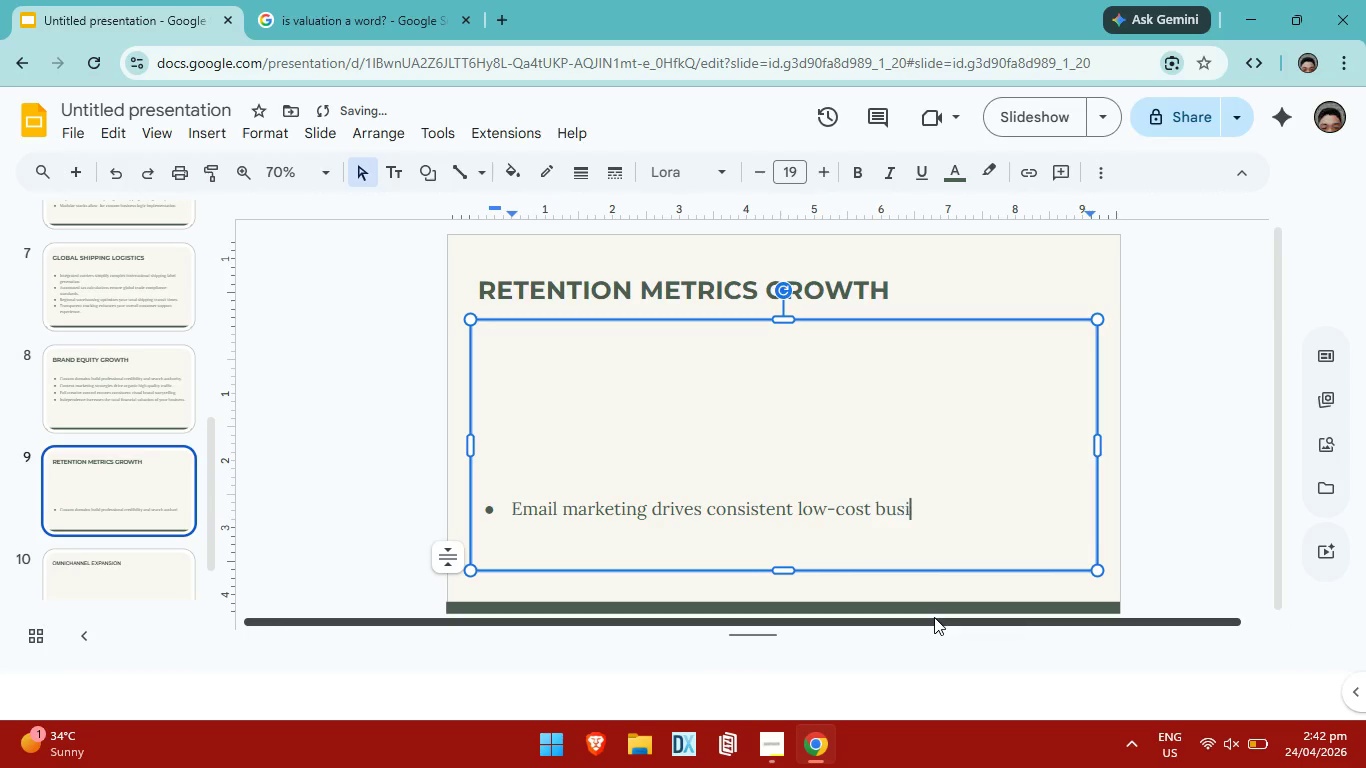 
key(Control+I)
 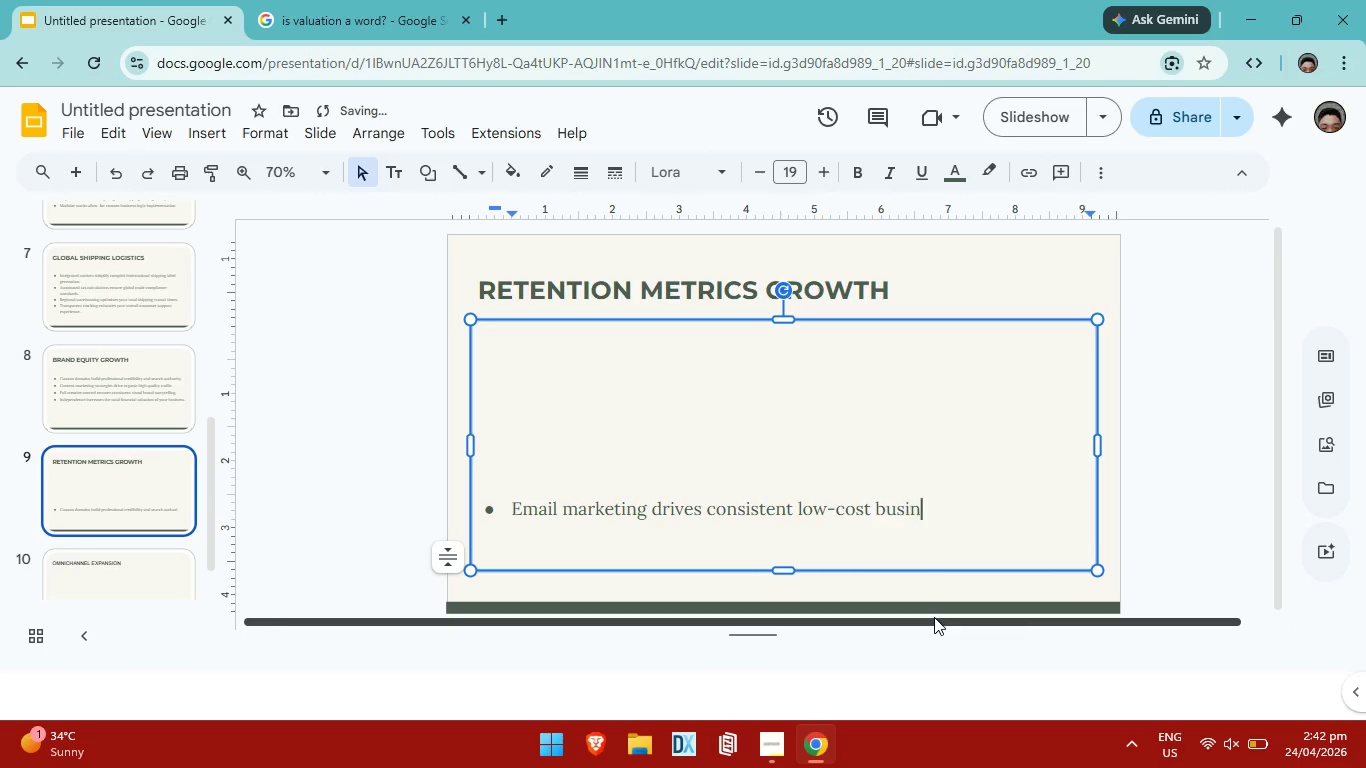 
key(Control+N)
 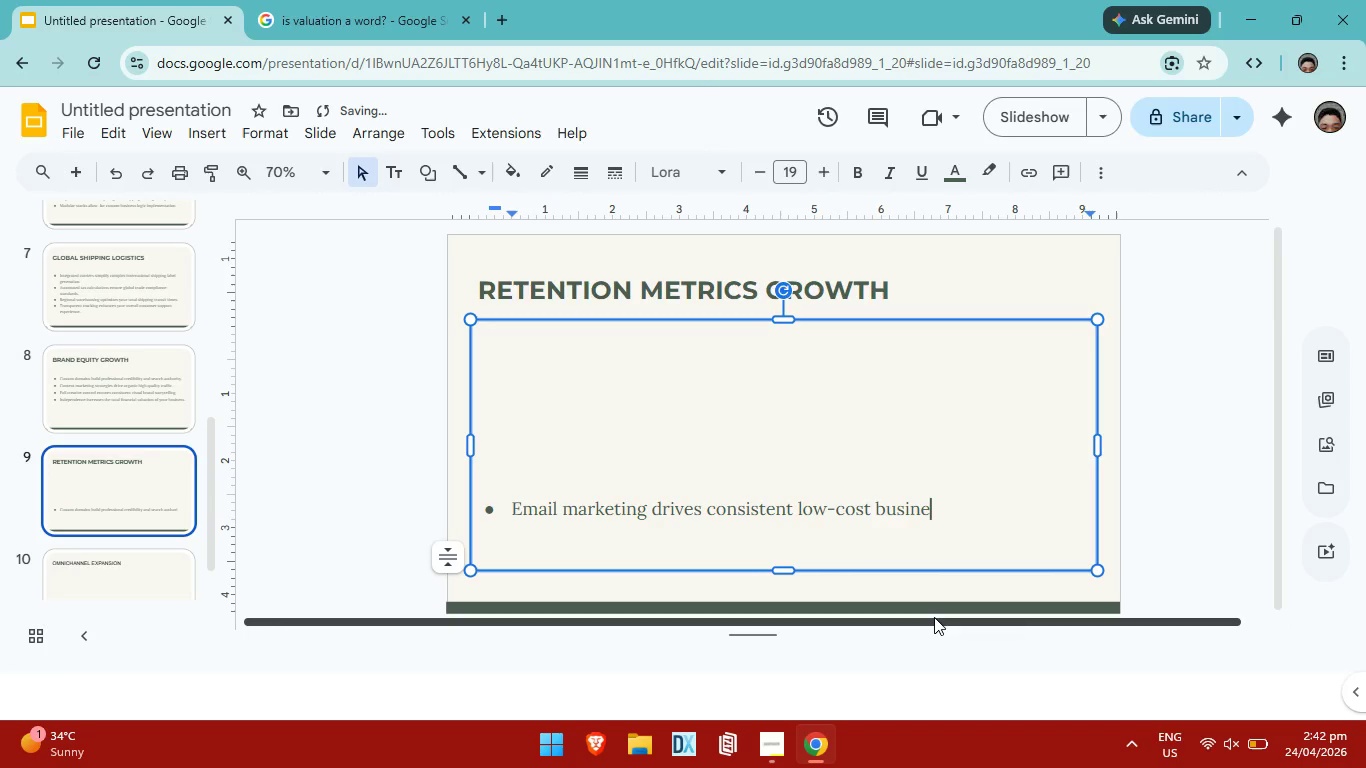 
key(Control+E)
 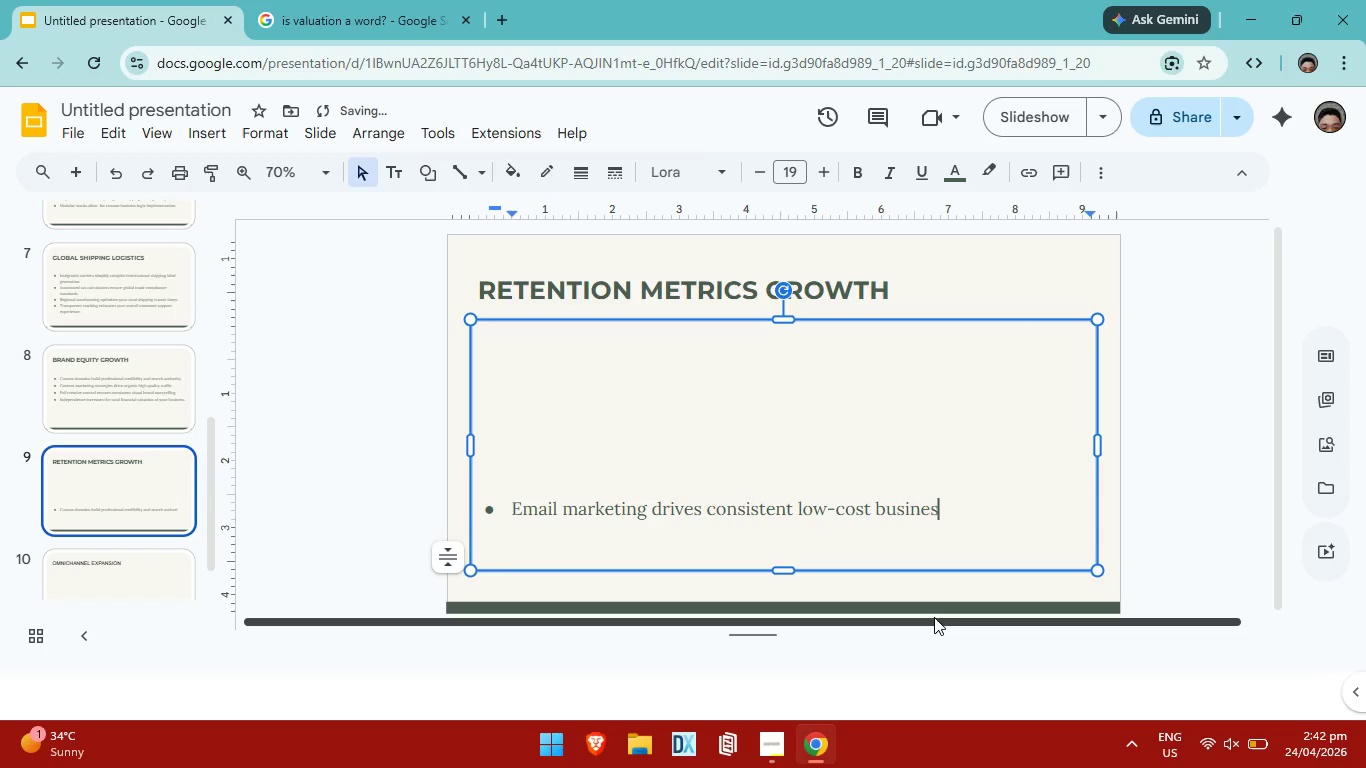 
key(Control+S)
 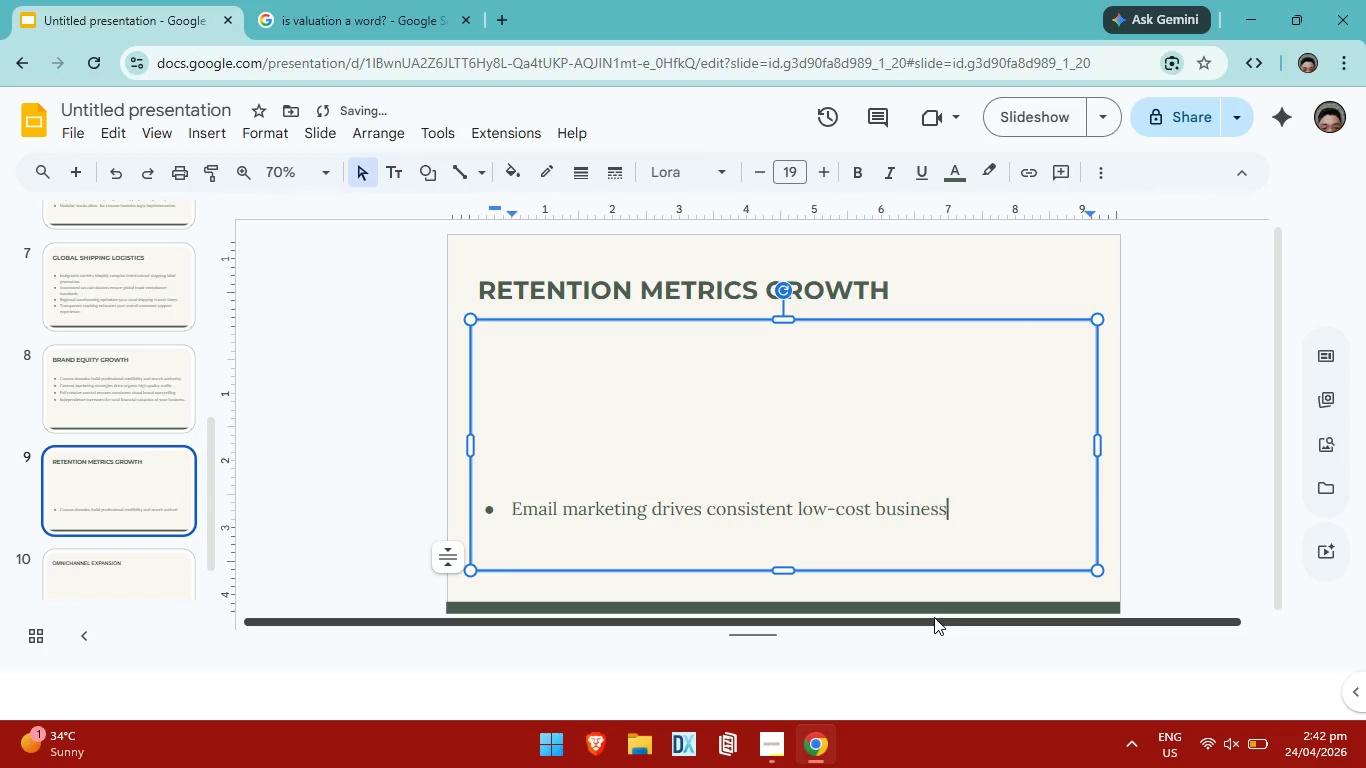 
key(Control+S)
 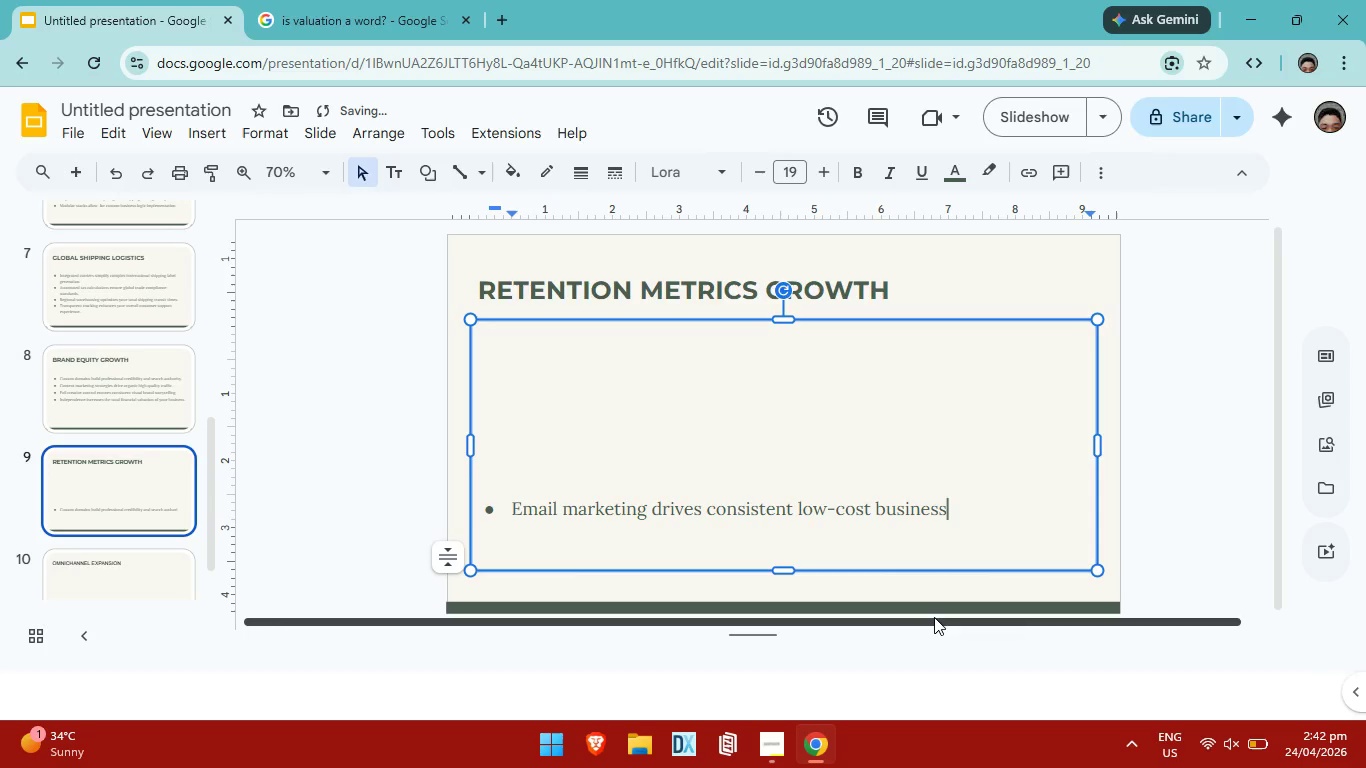 
key(Control+Space)
 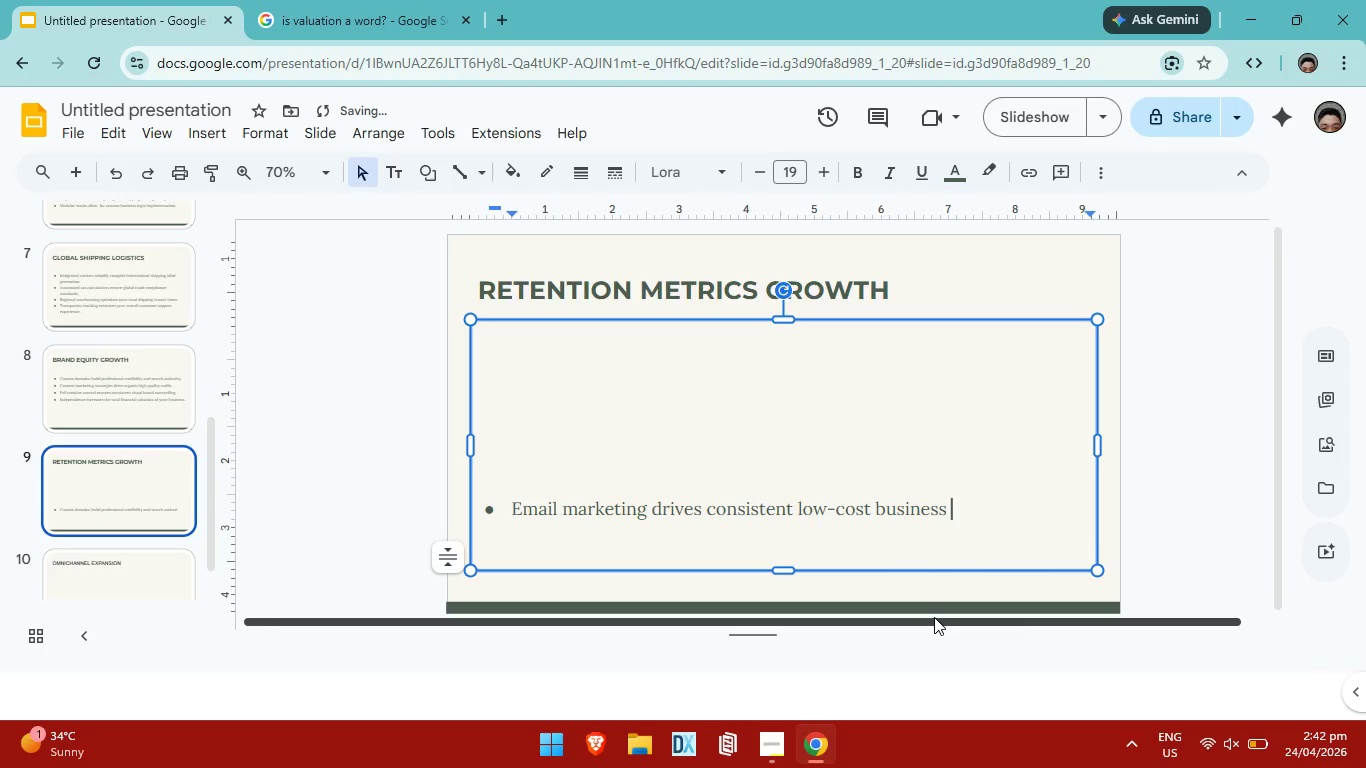 
key(Control+R)
 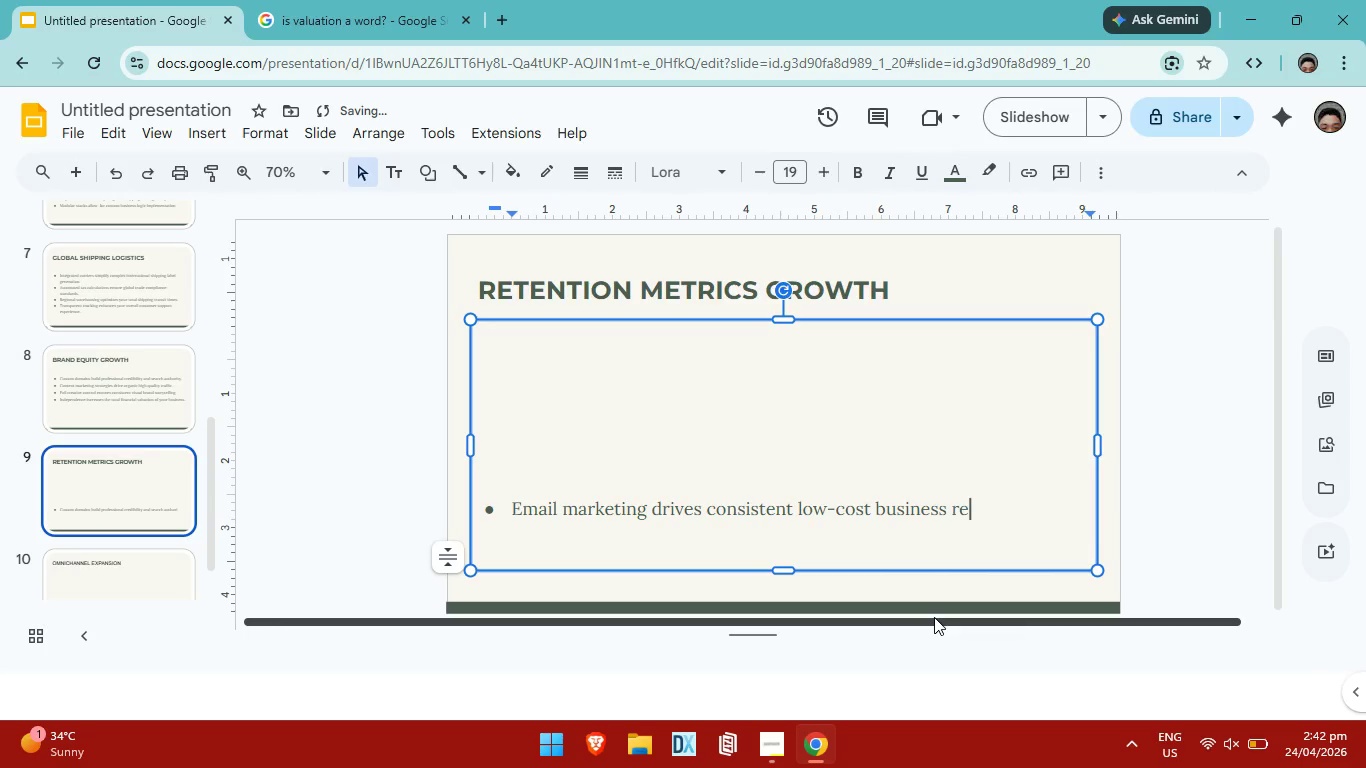 
key(Control+E)
 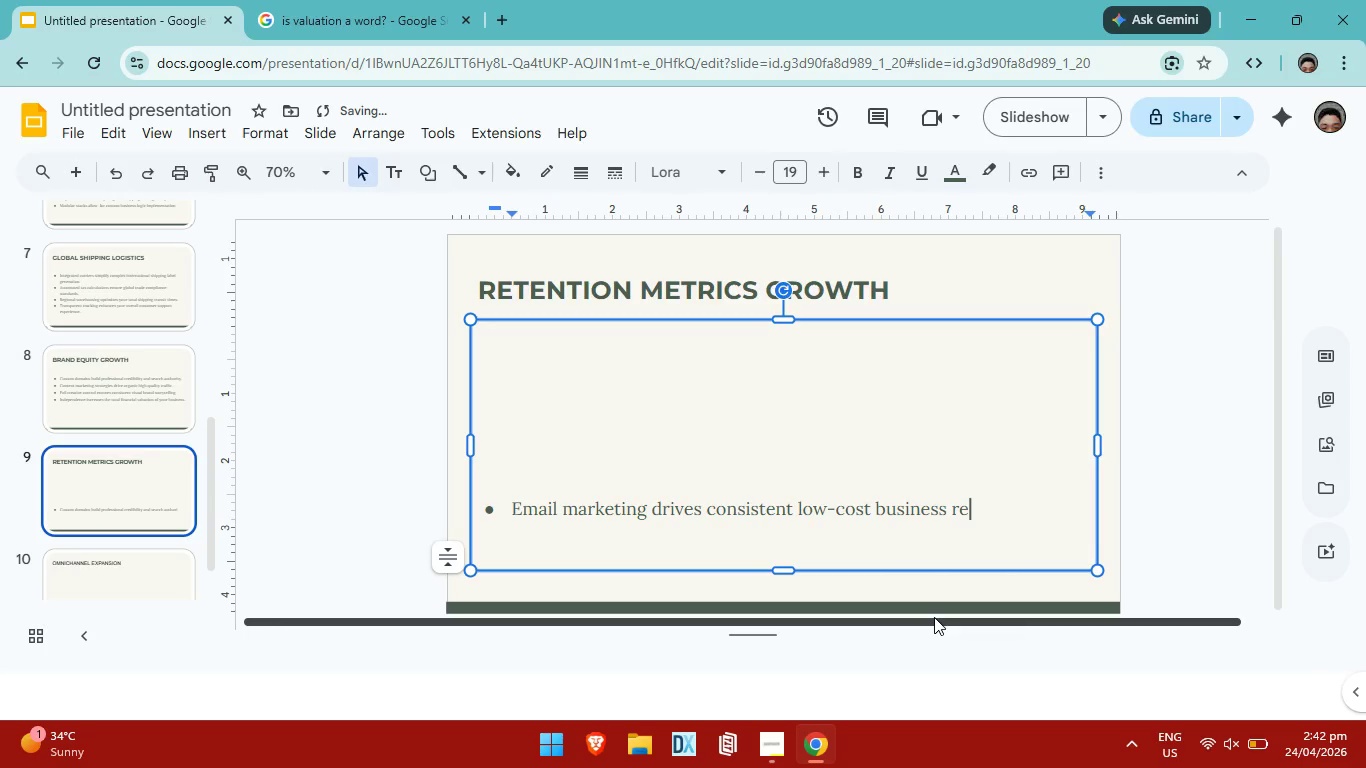 
key(Control+V)
 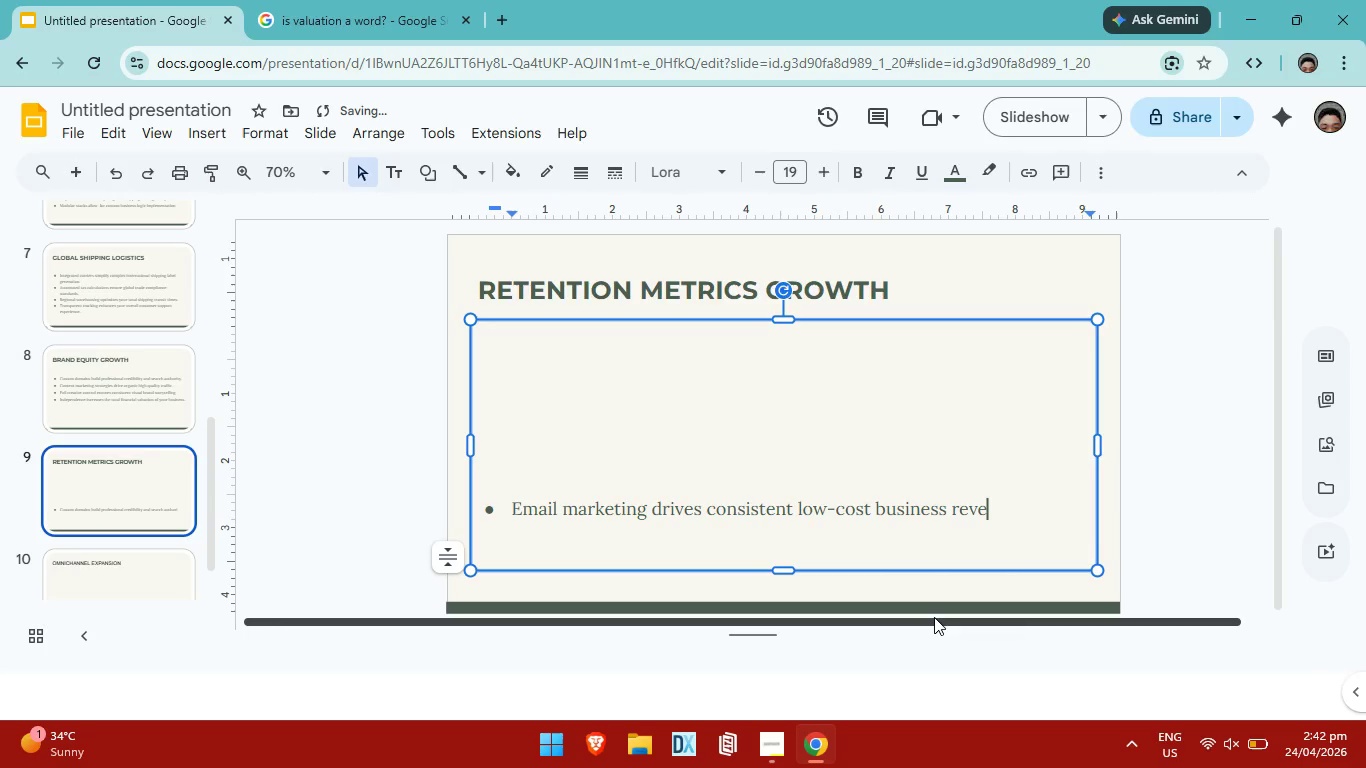 
key(Control+E)
 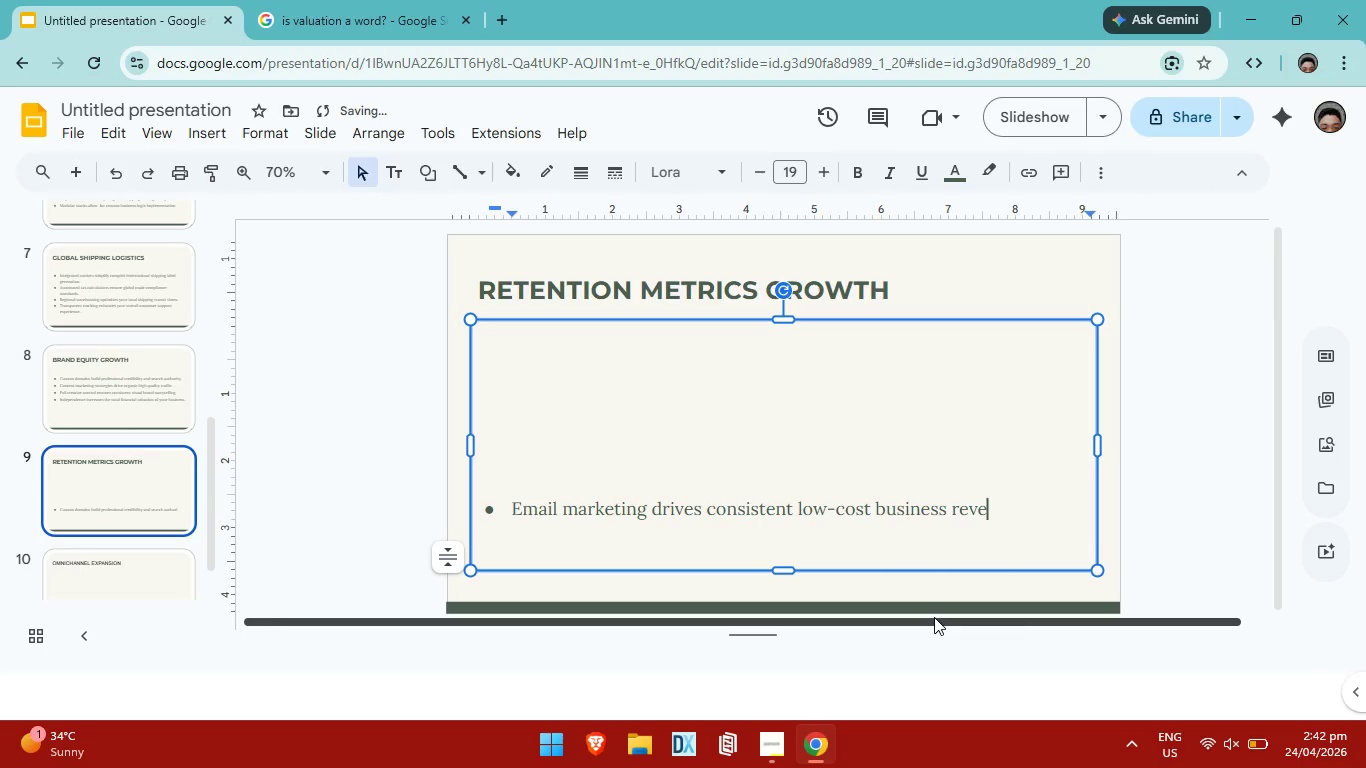 
key(Control+N)
 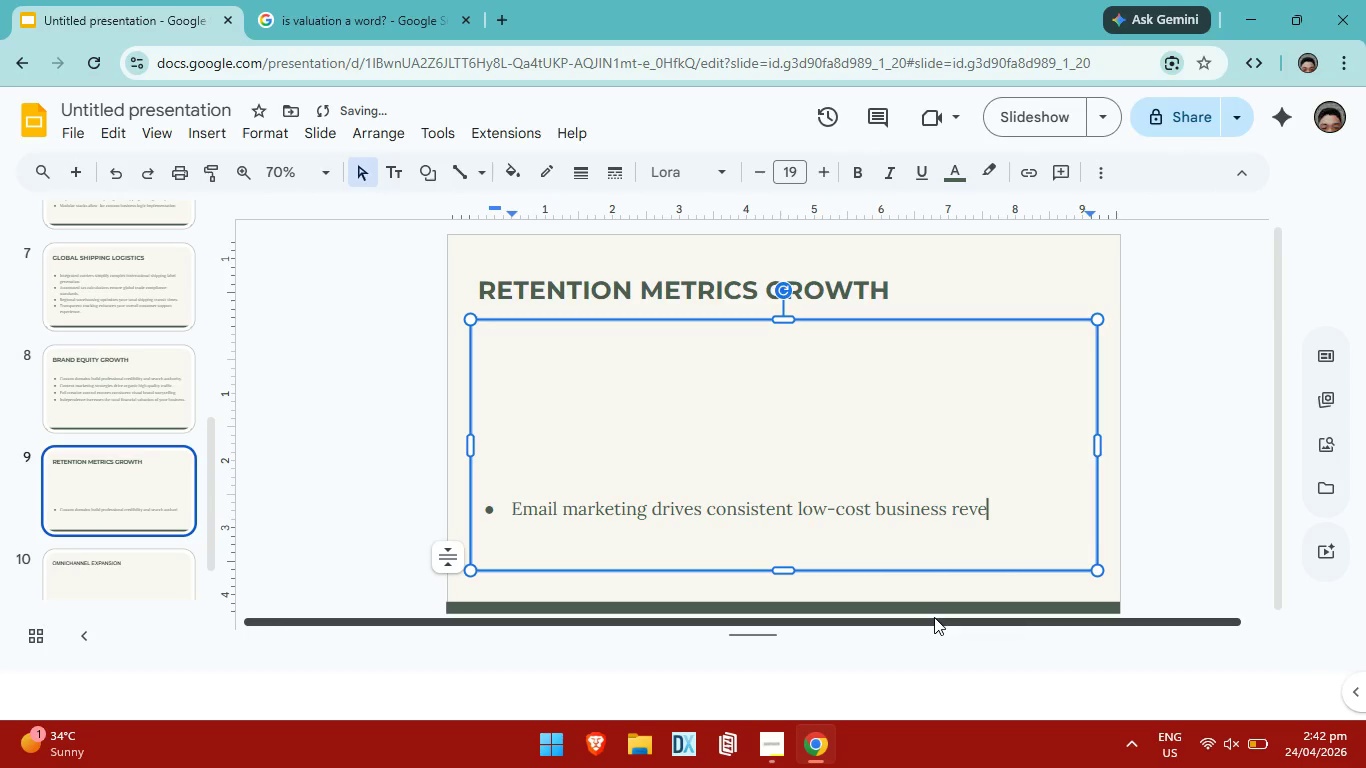 
key(Control+U)
 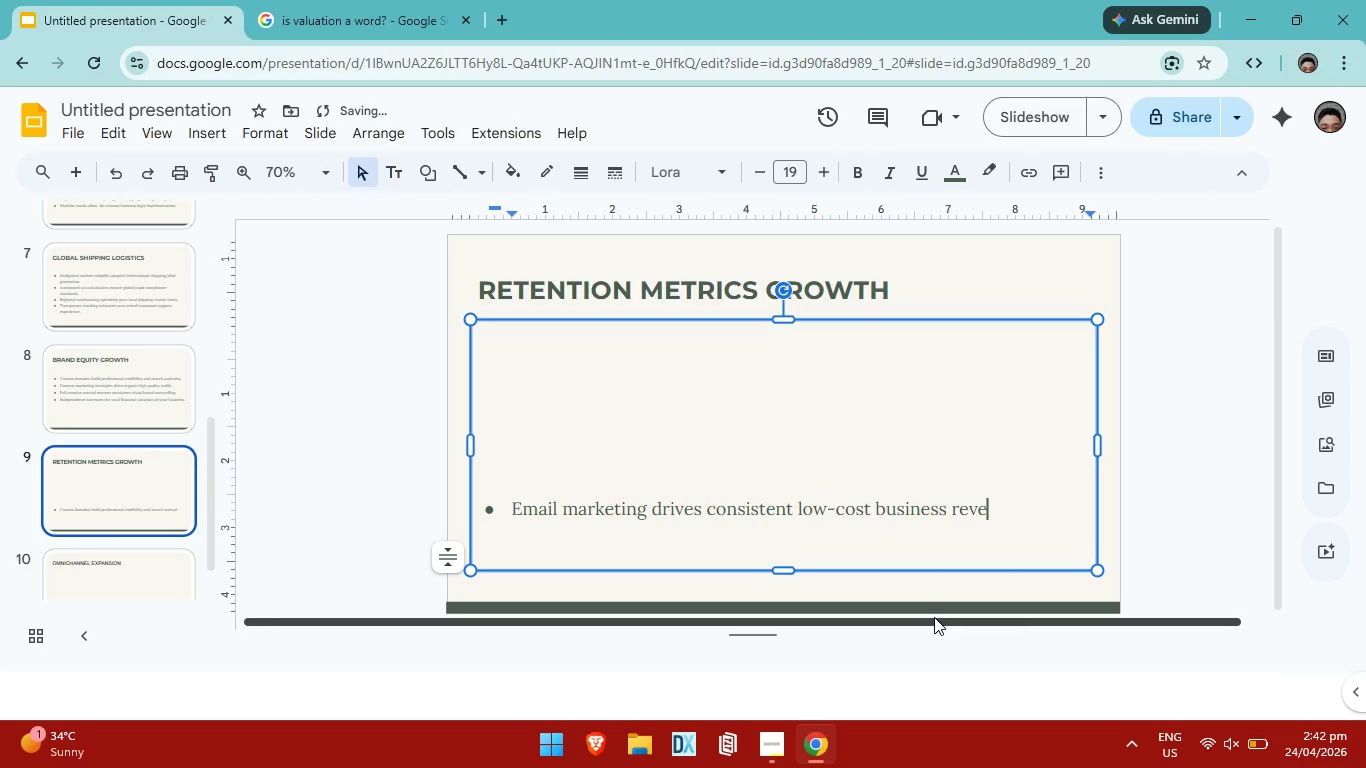 
key(Control+E)
 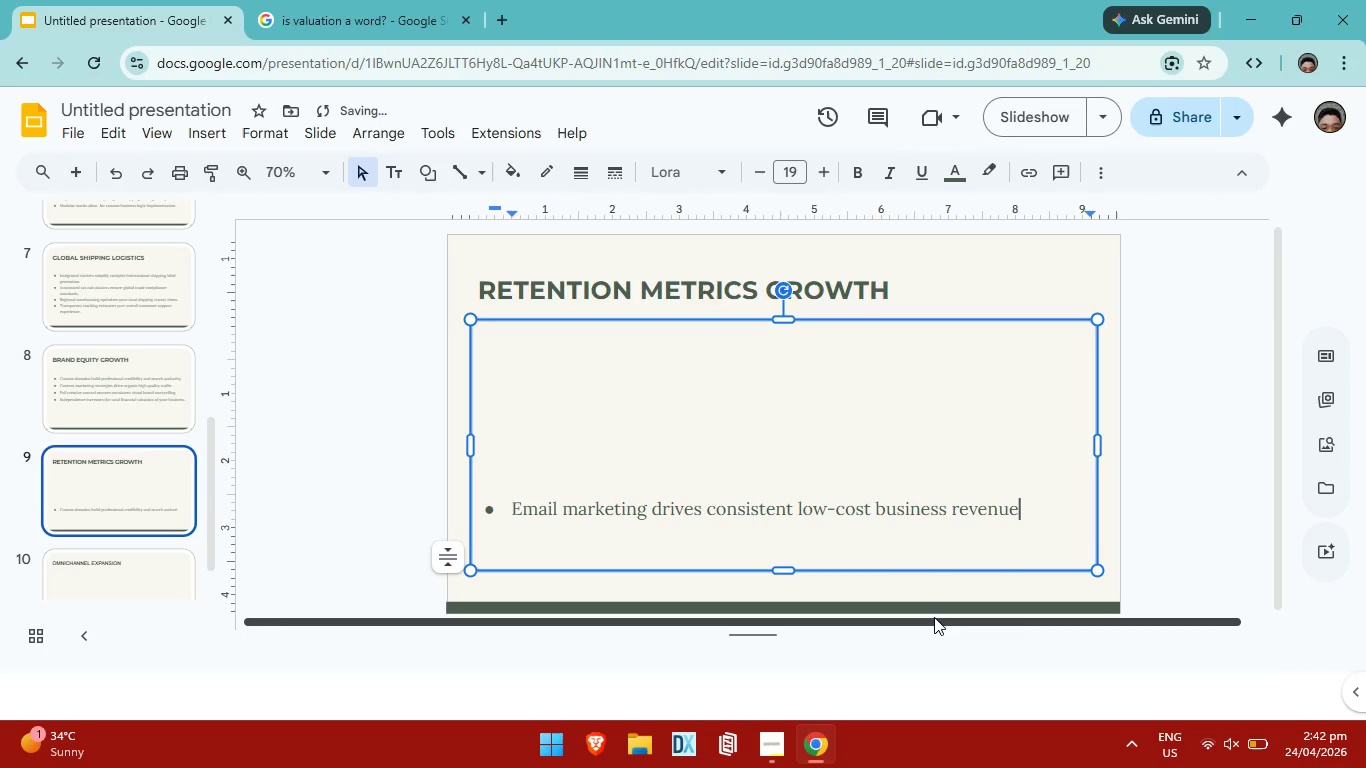 
key(Control+Space)
 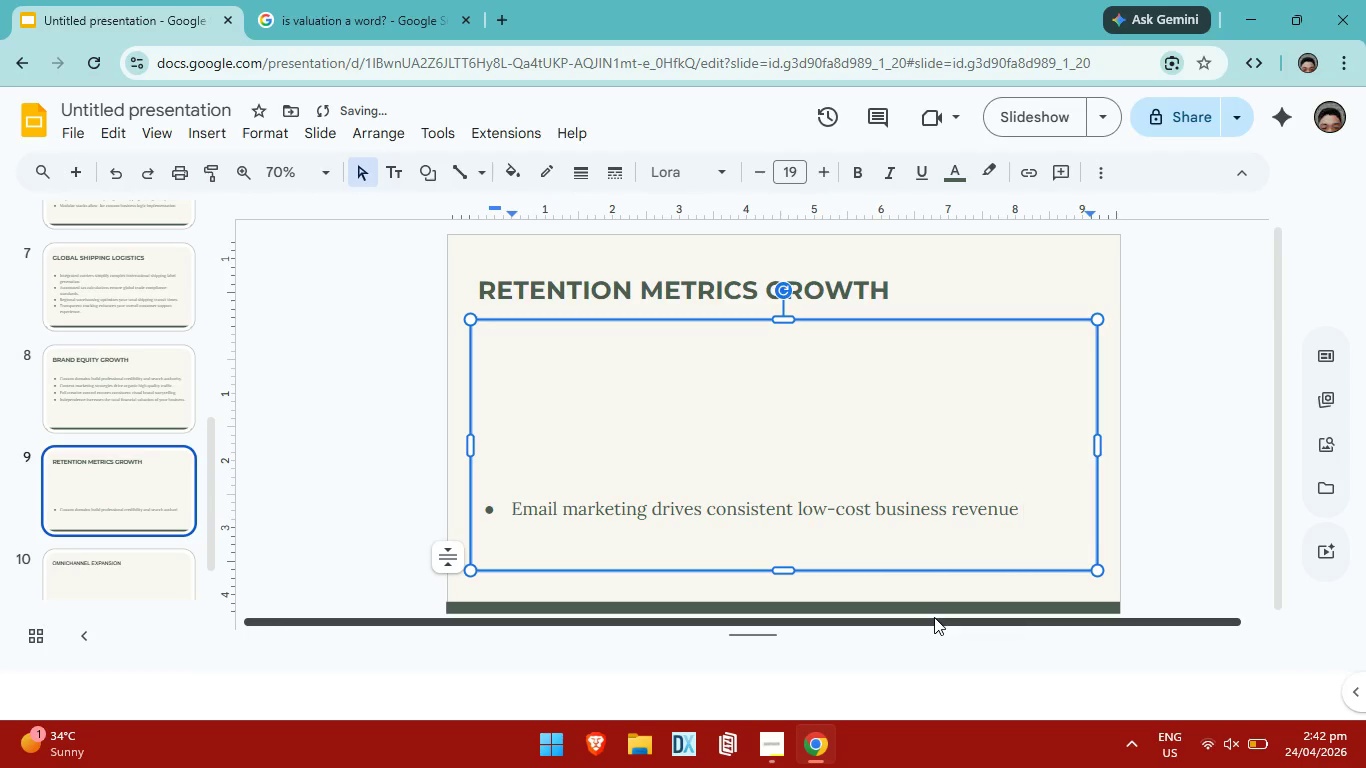 
key(Control+G)
 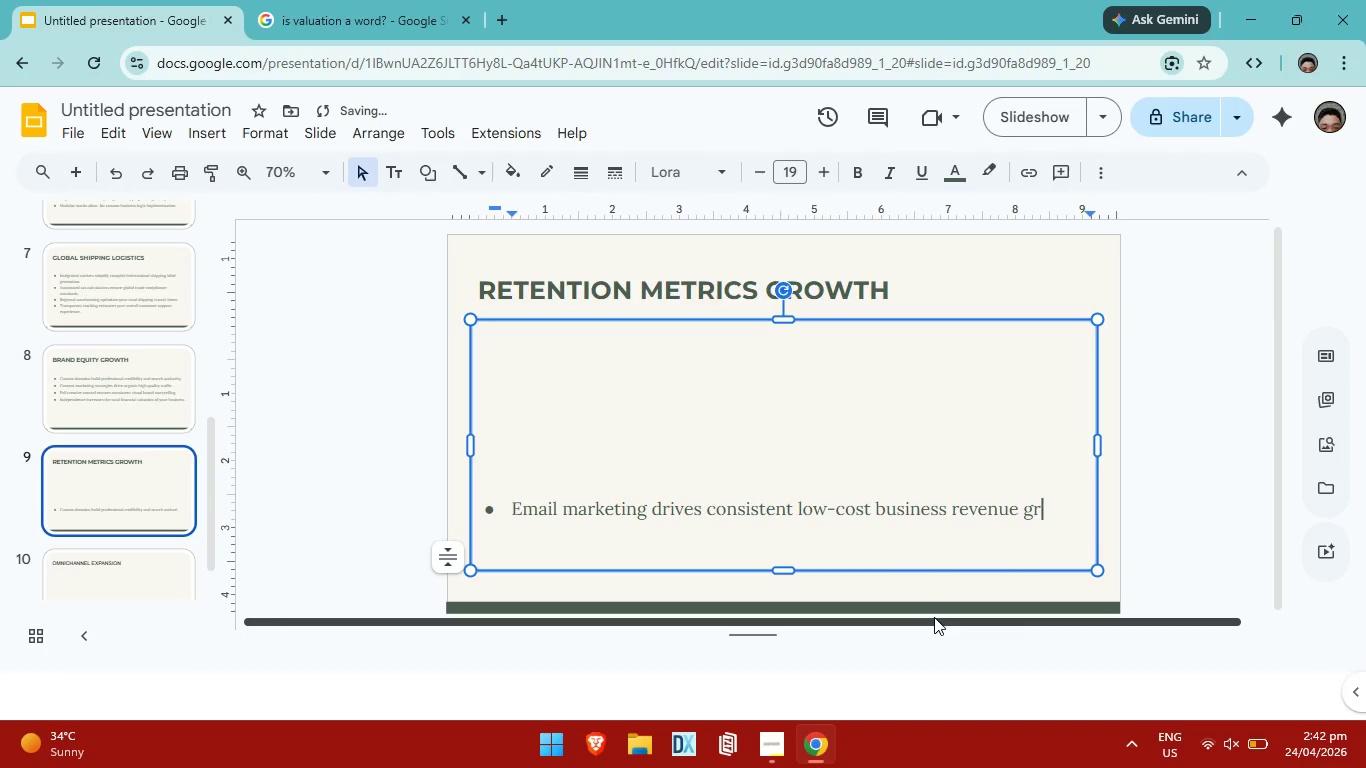 
key(Control+R)
 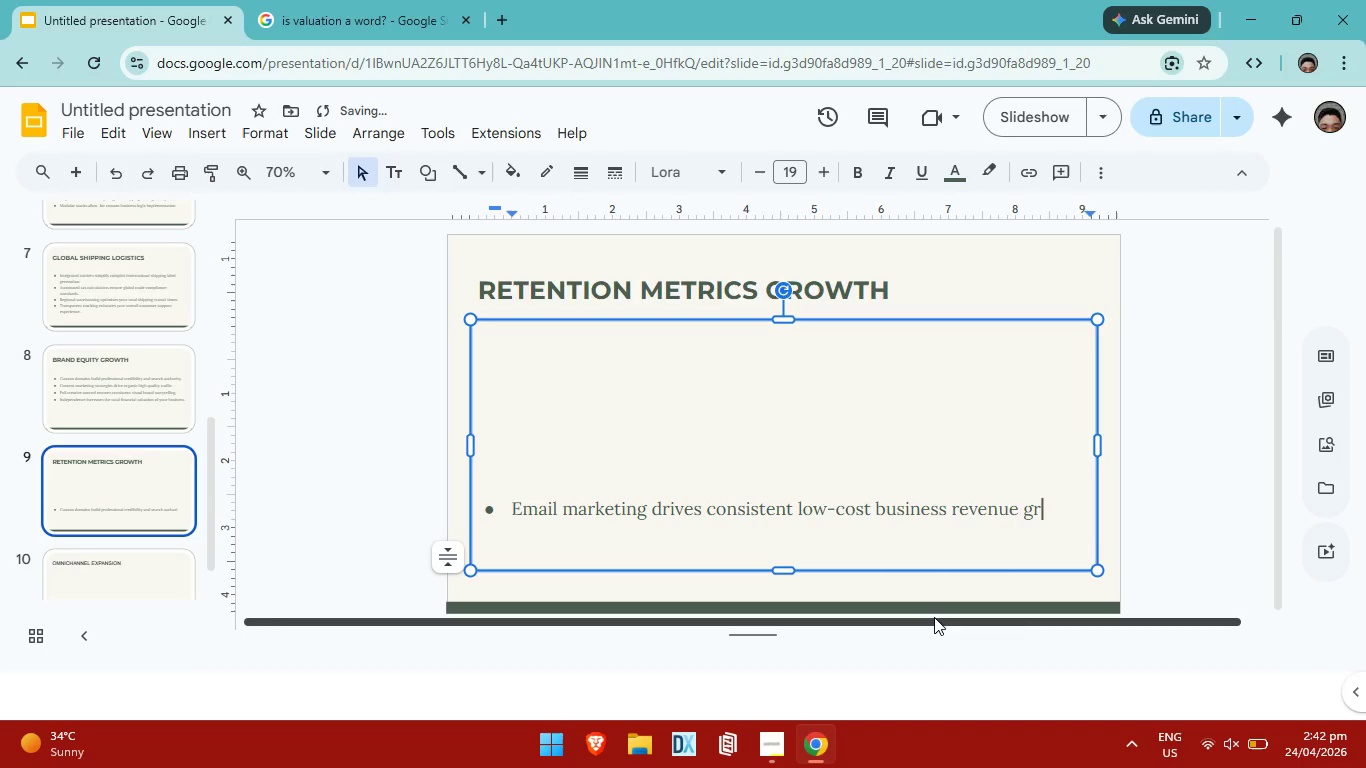 
key(Control+O)
 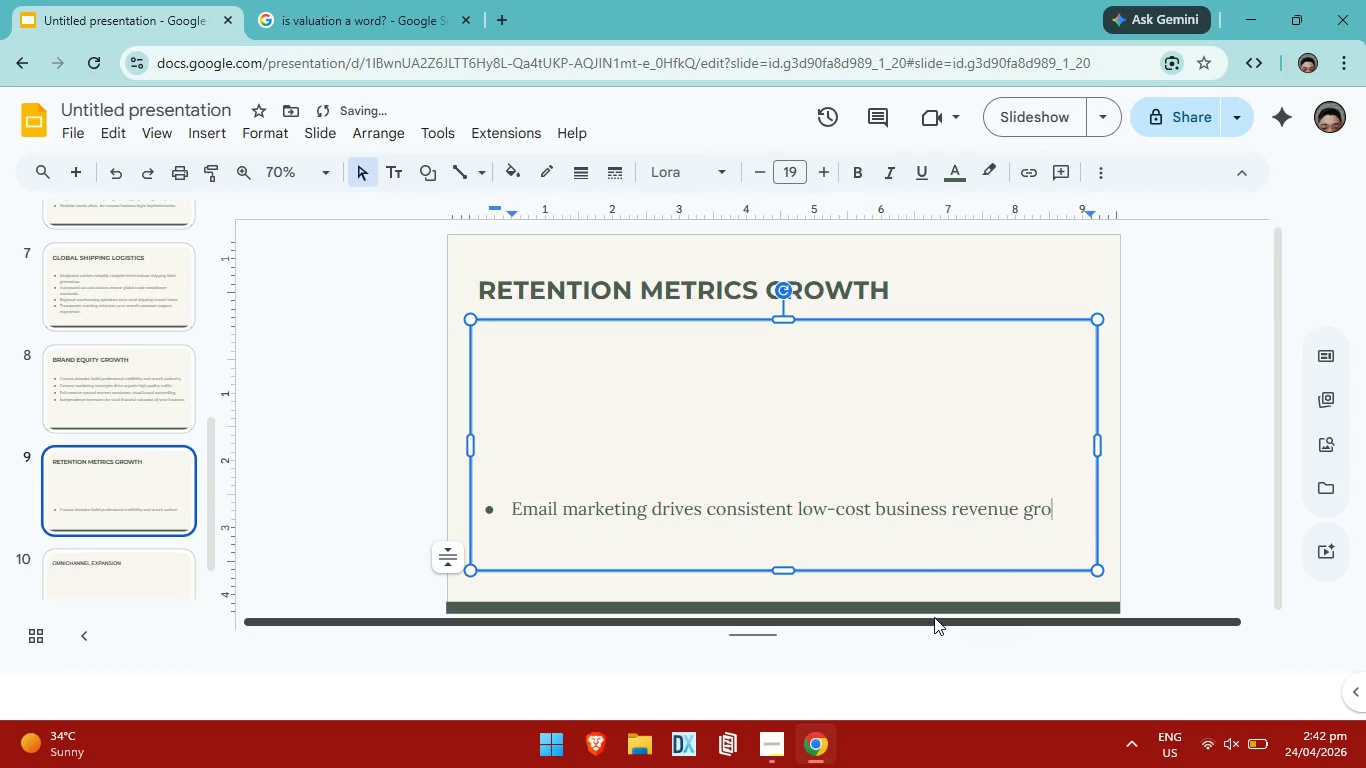 
key(Control+W)
 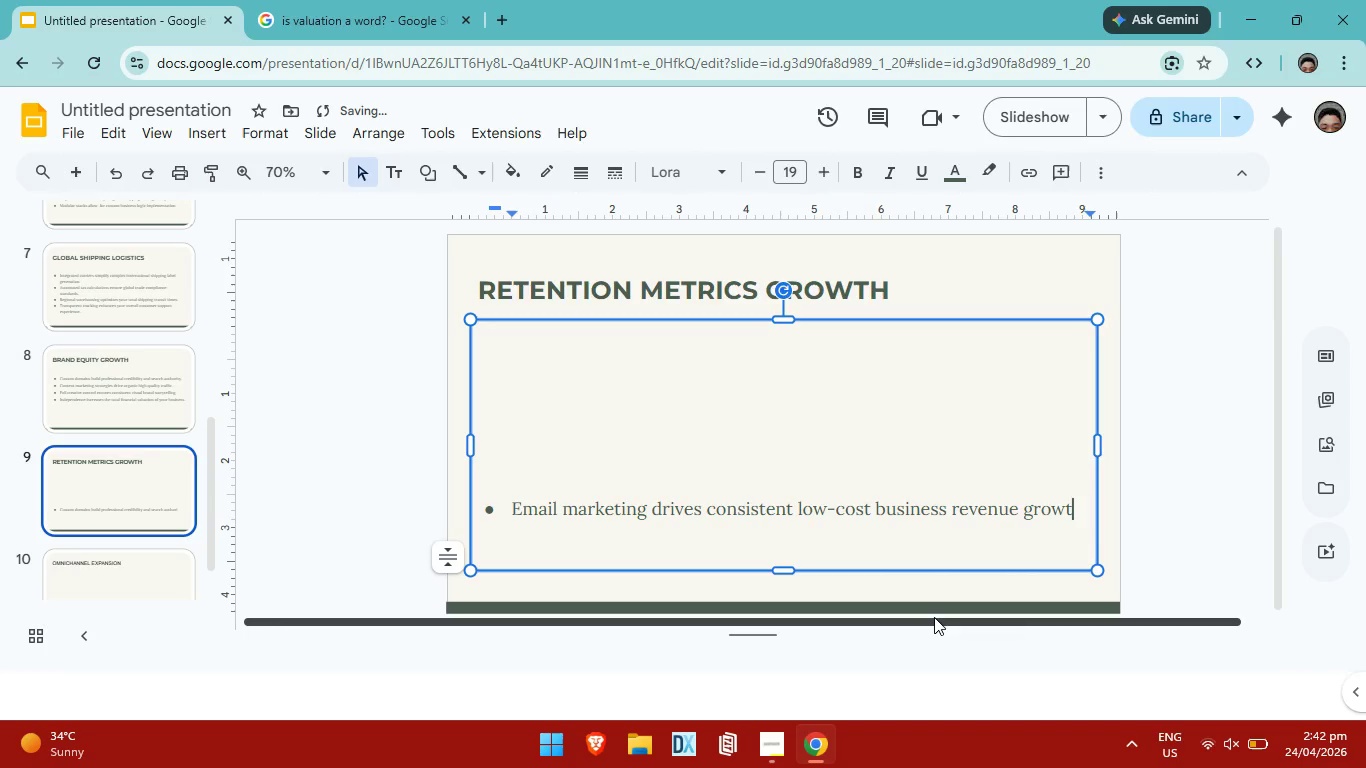 
key(Control+T)
 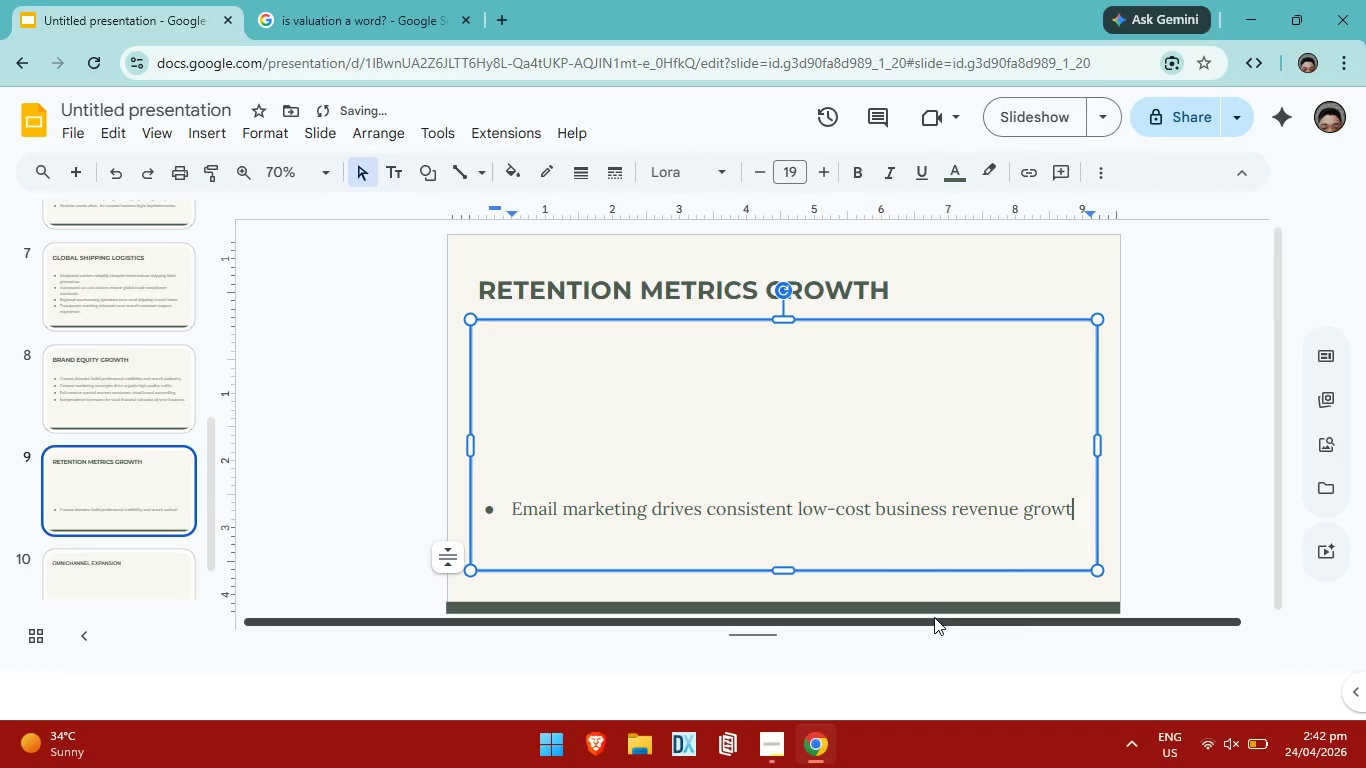 
key(Control+H)
 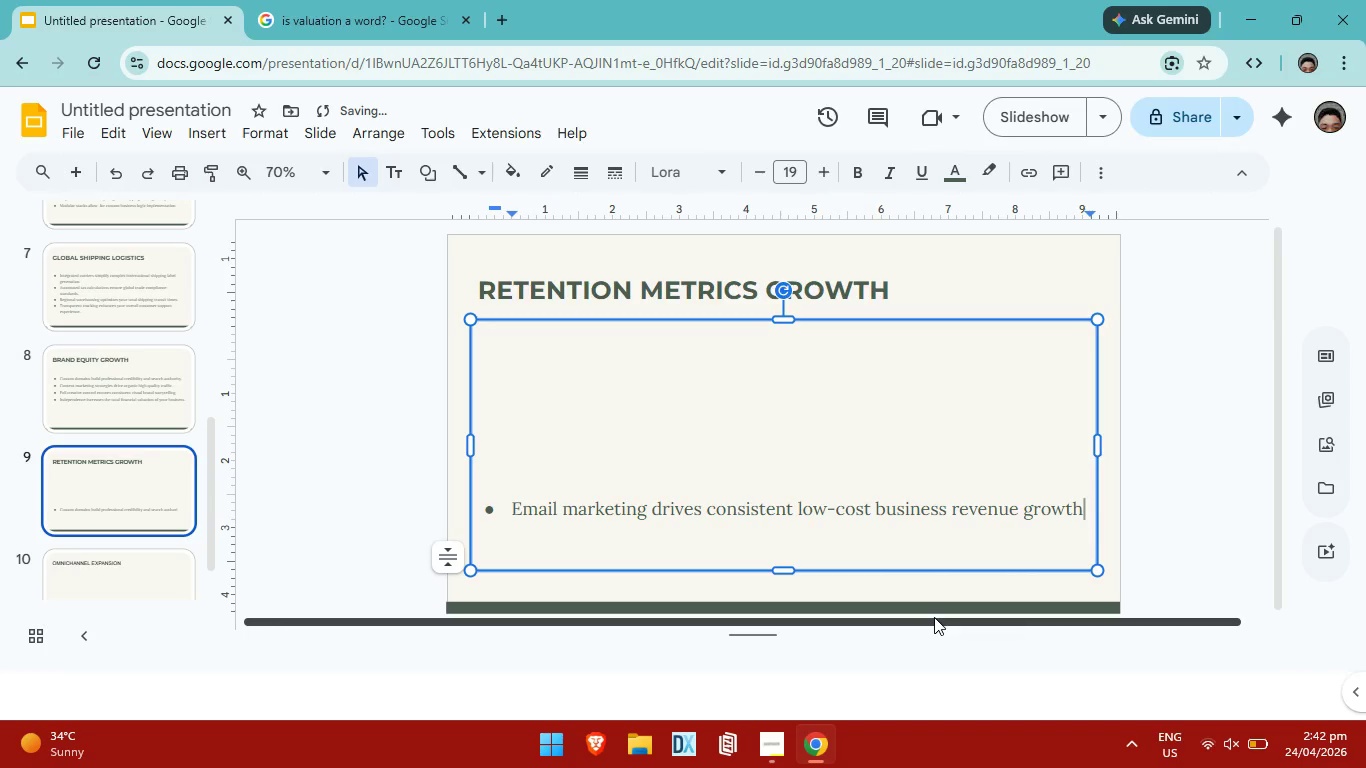 
key(Control+Period)
 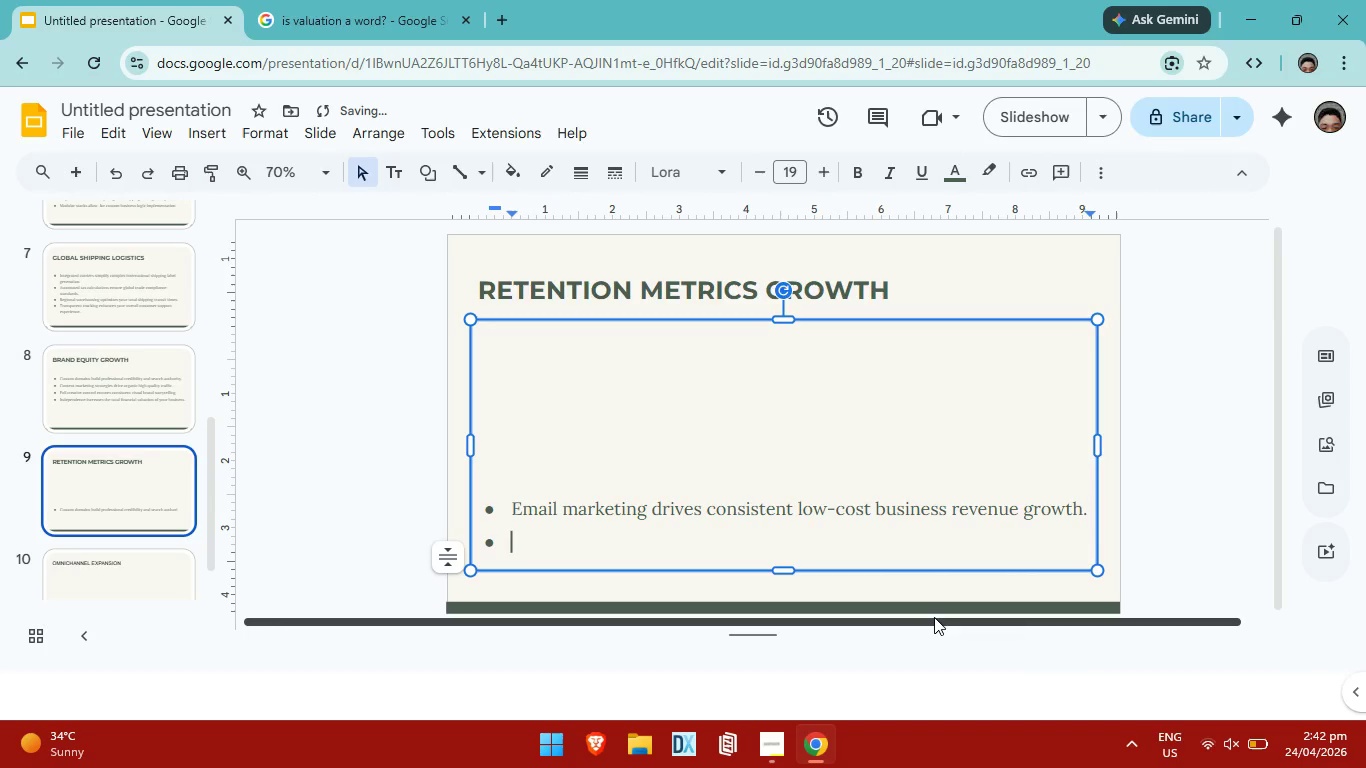 
key(Control+Enter)
 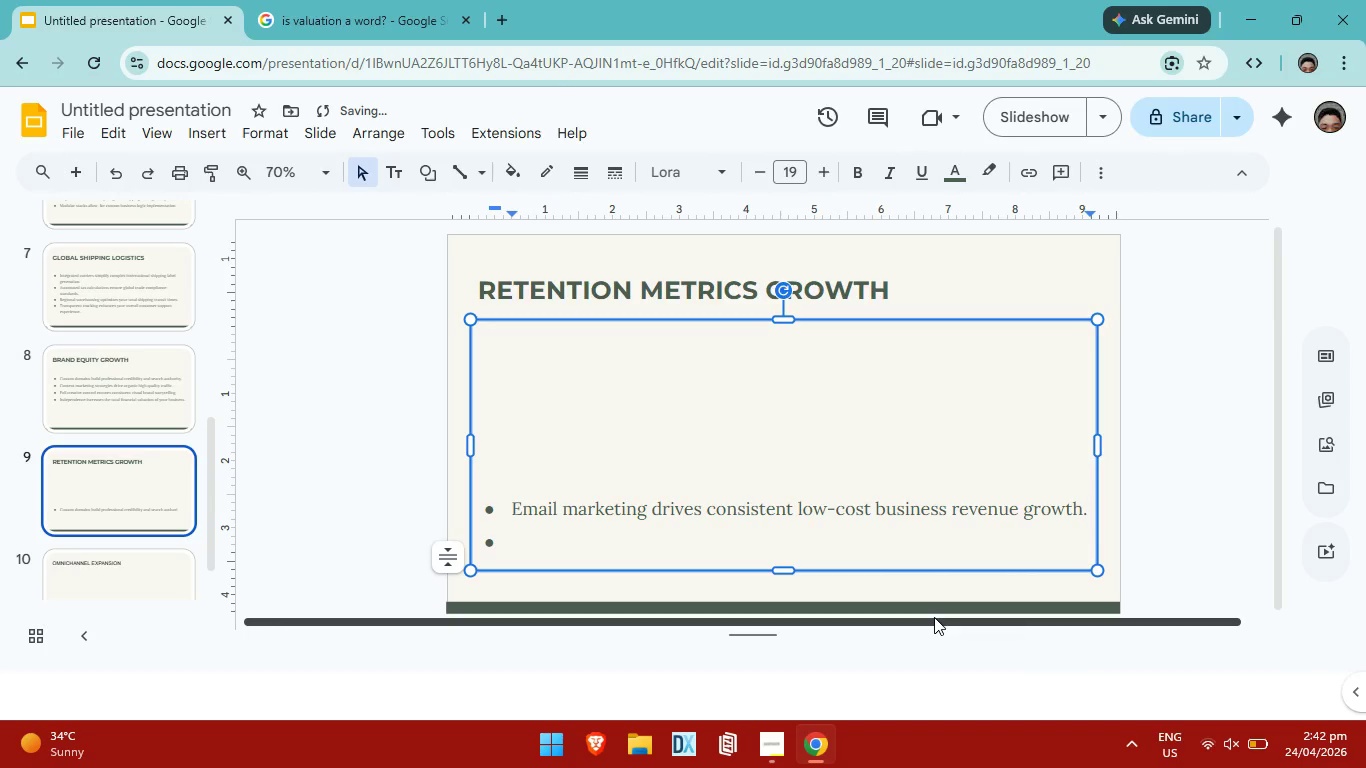 
key(Control+CapsLock)
 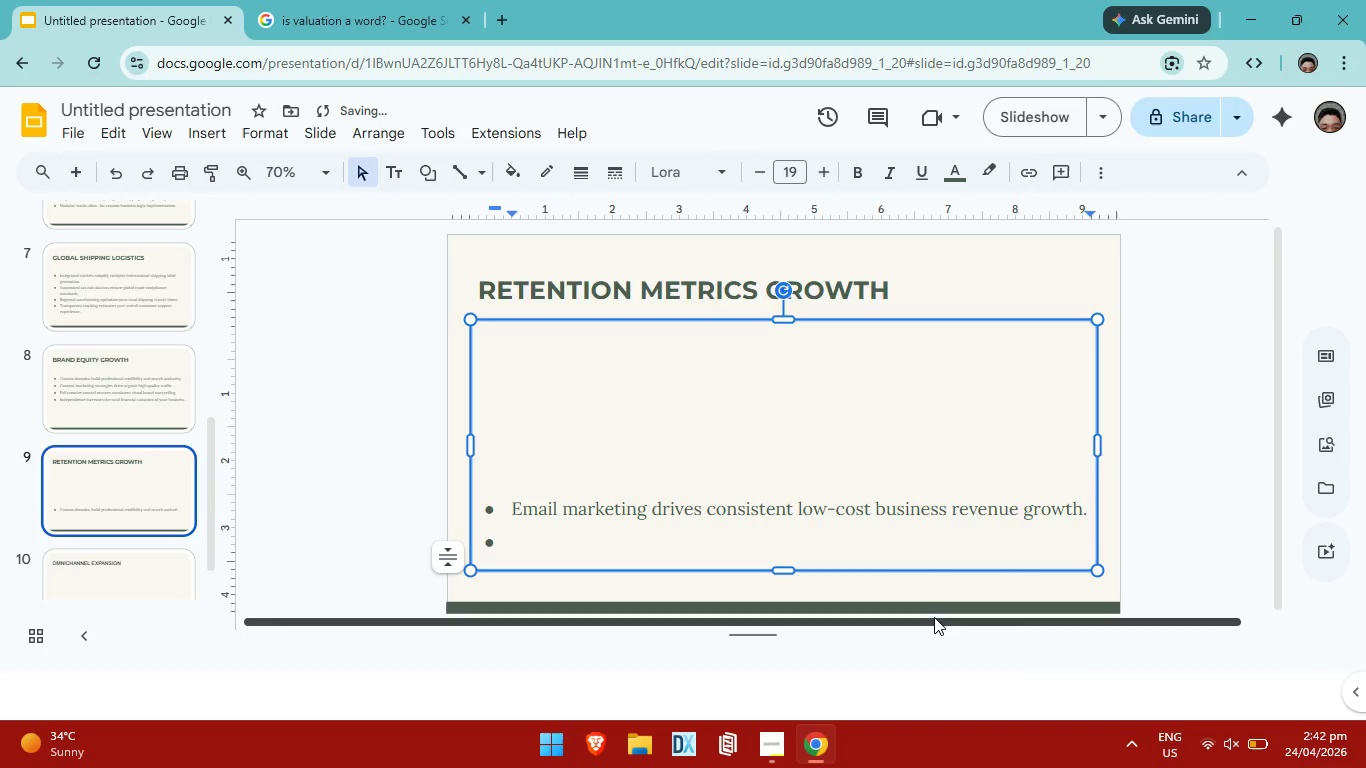 
key(Control+L)
 